 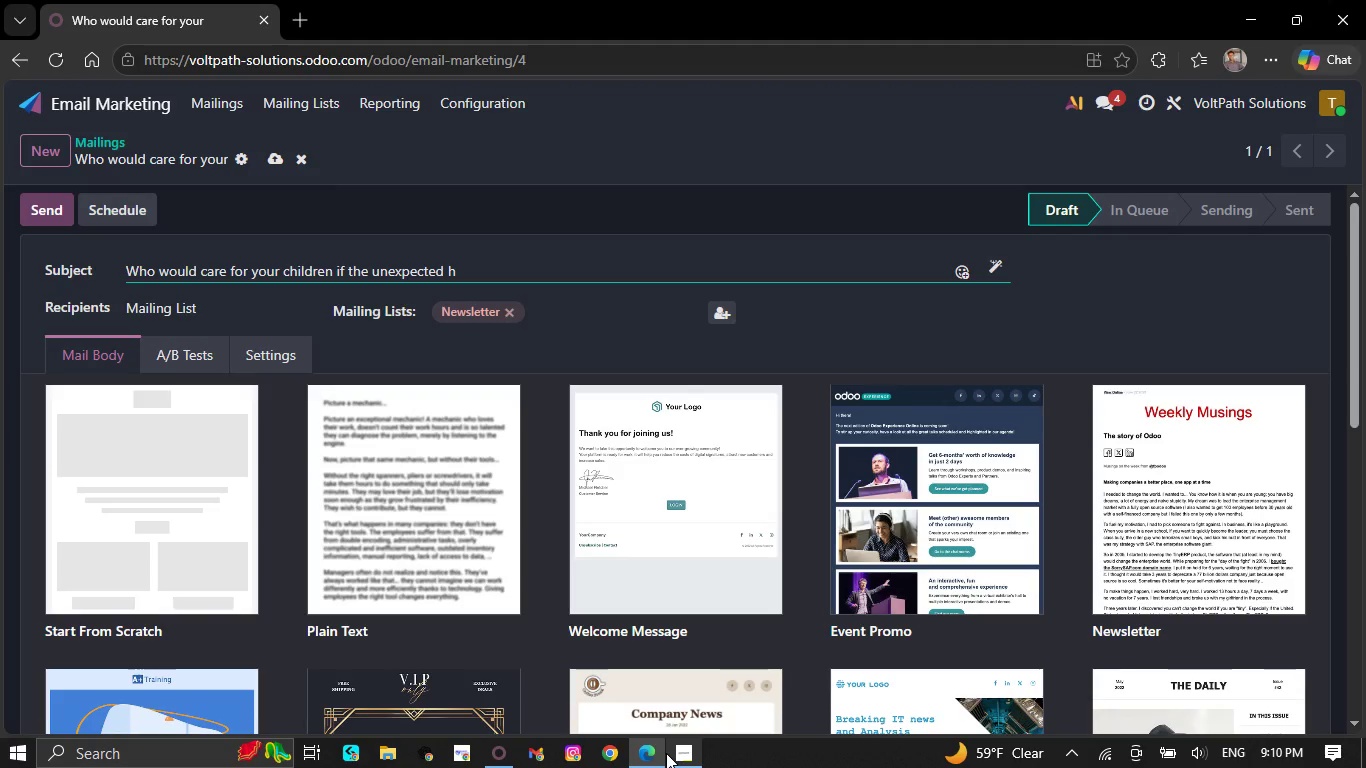 
type(appened?)
 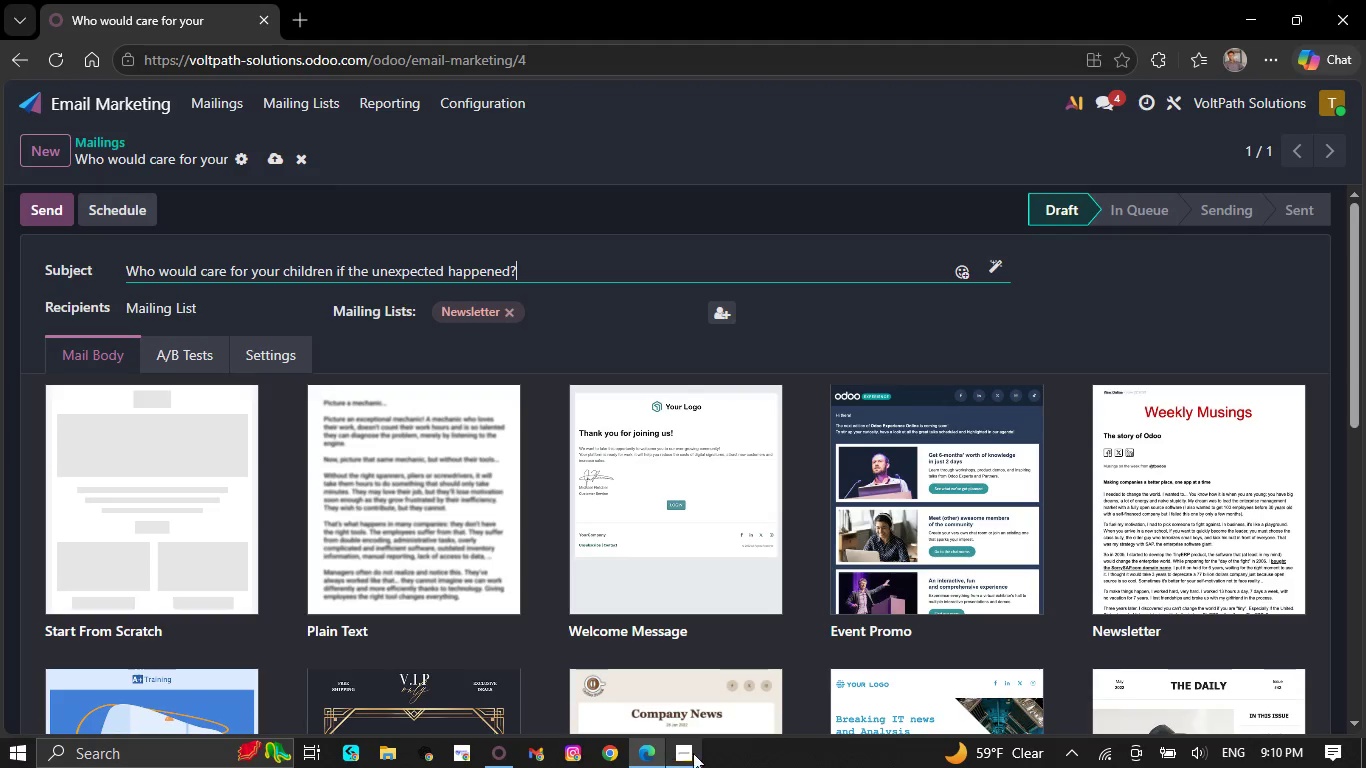 
scroll: coordinate [398, 681], scroll_direction: down, amount: 5.0
 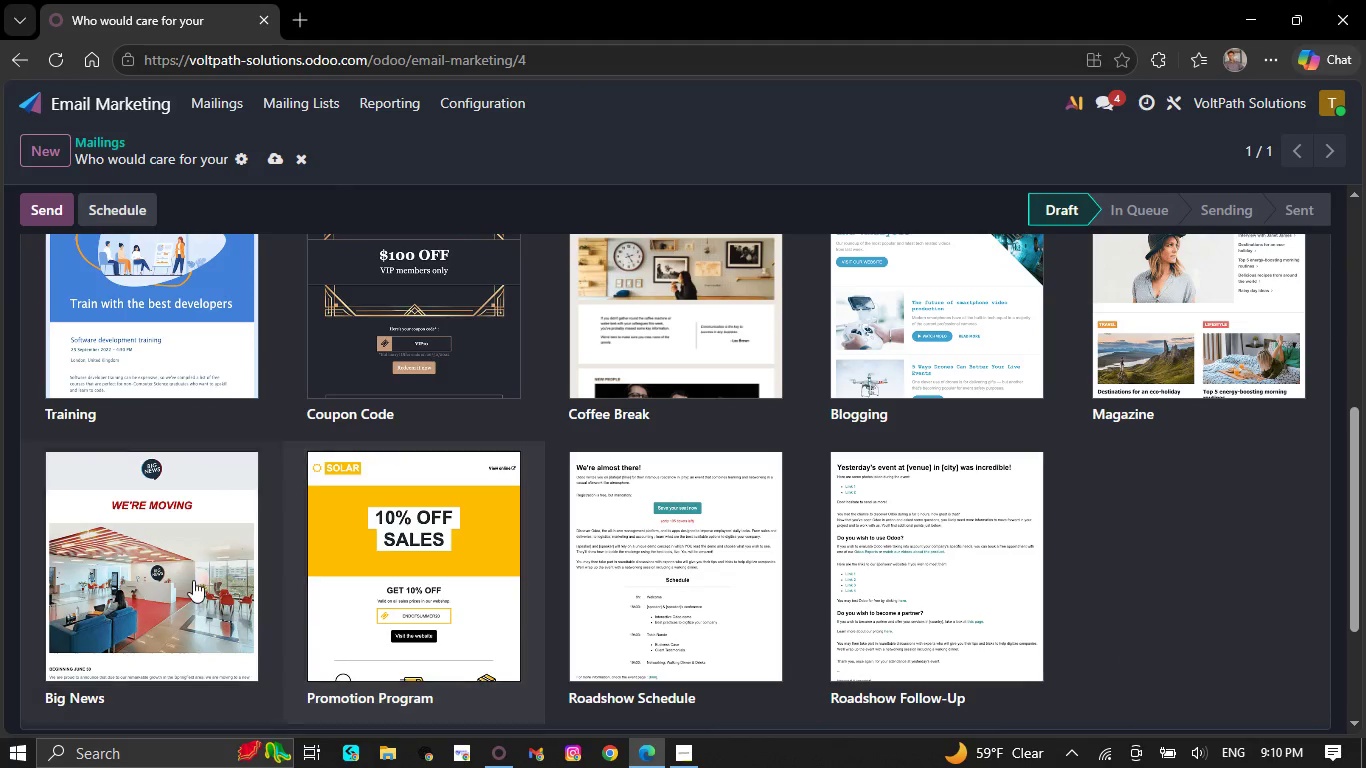 
left_click([193, 580])
 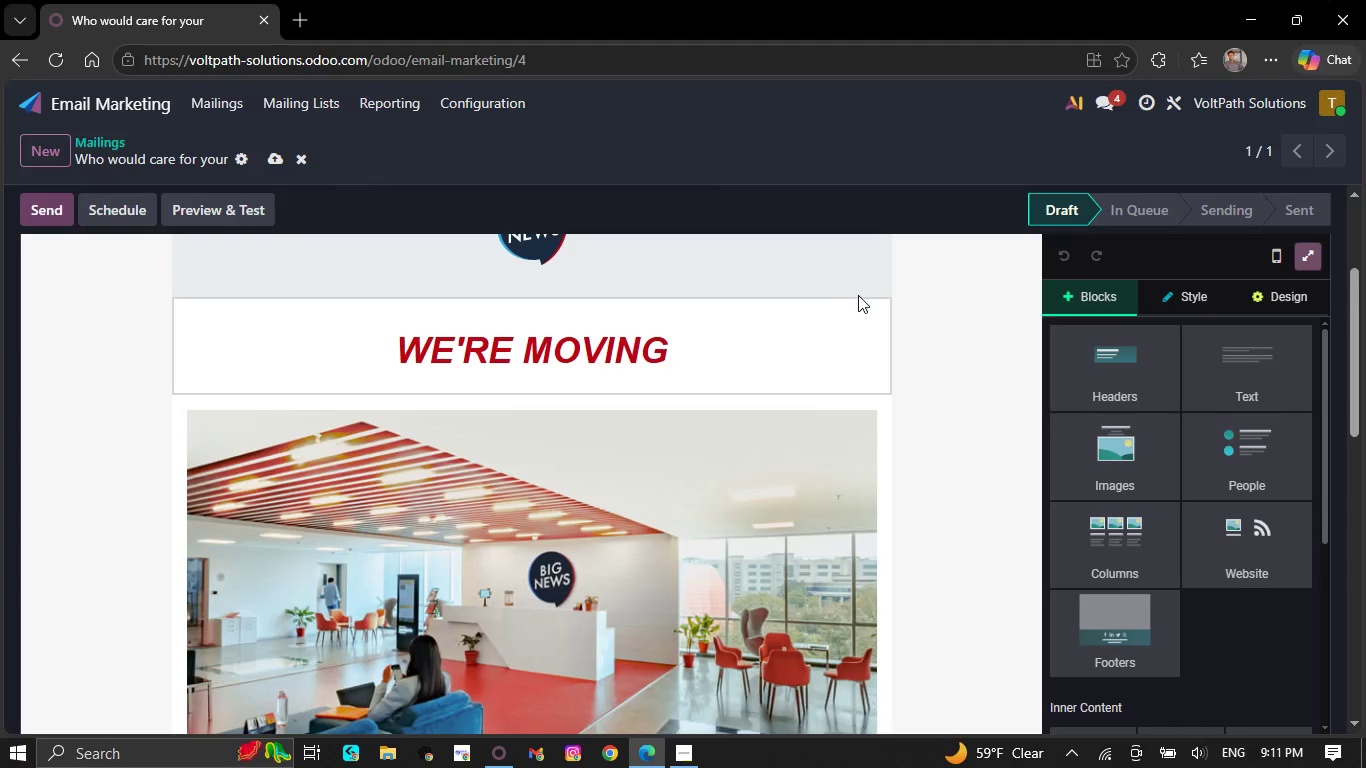 
wait(6.62)
 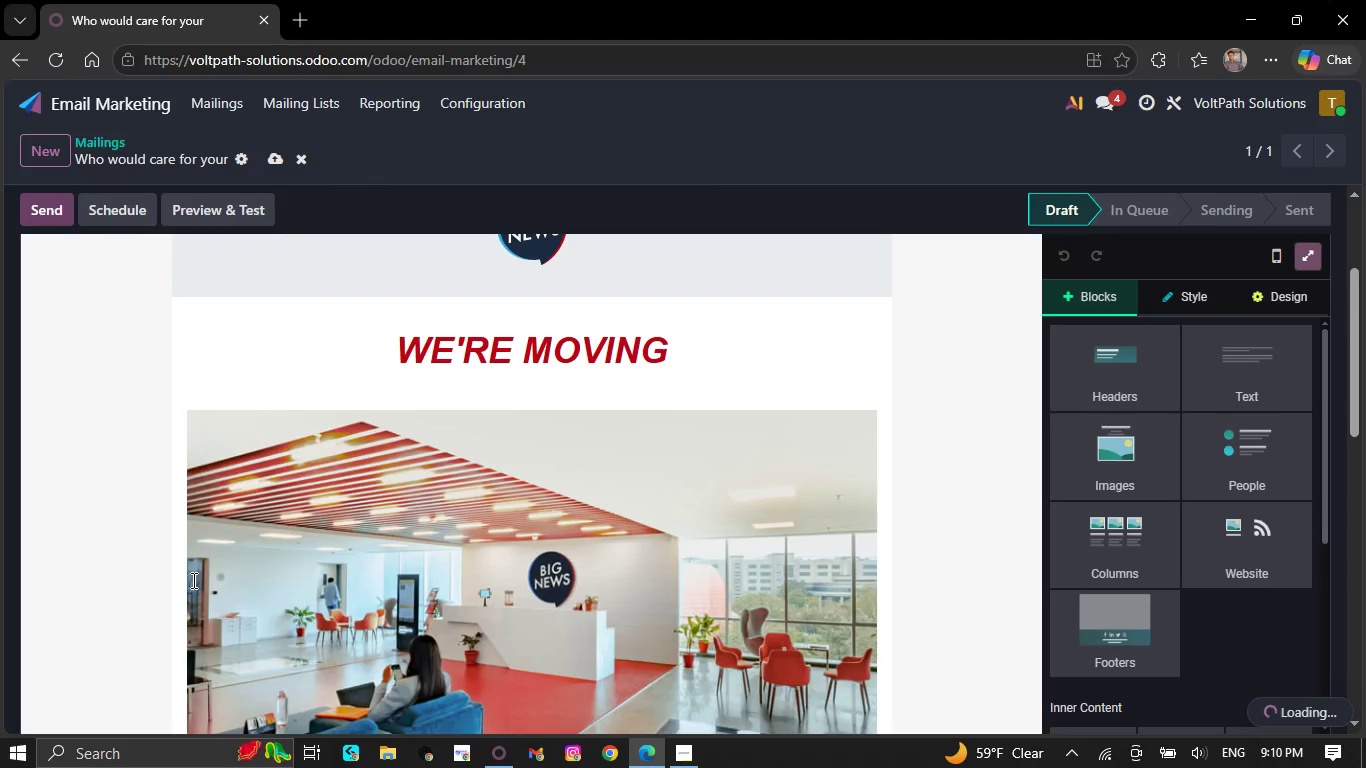 
left_click([858, 295])
 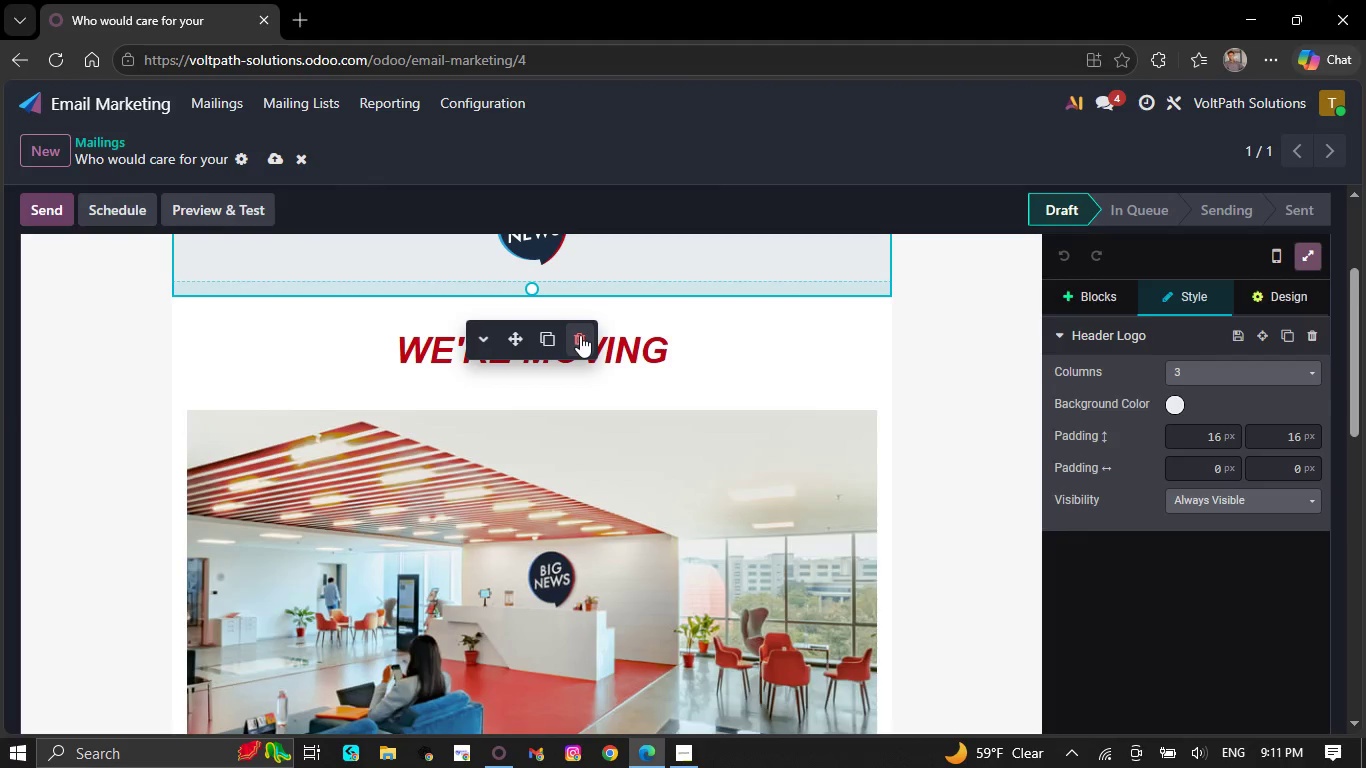 
left_click([581, 336])
 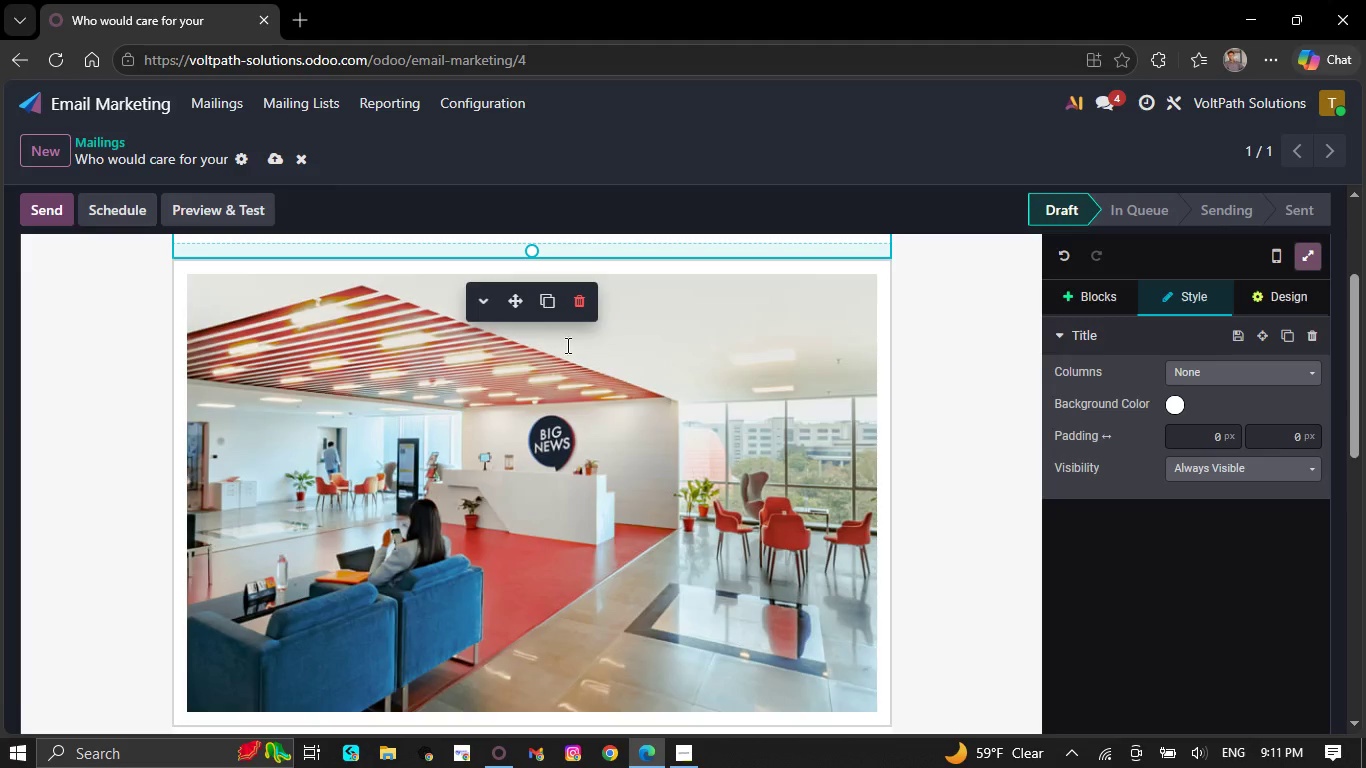 
scroll: coordinate [569, 402], scroll_direction: down, amount: 6.0
 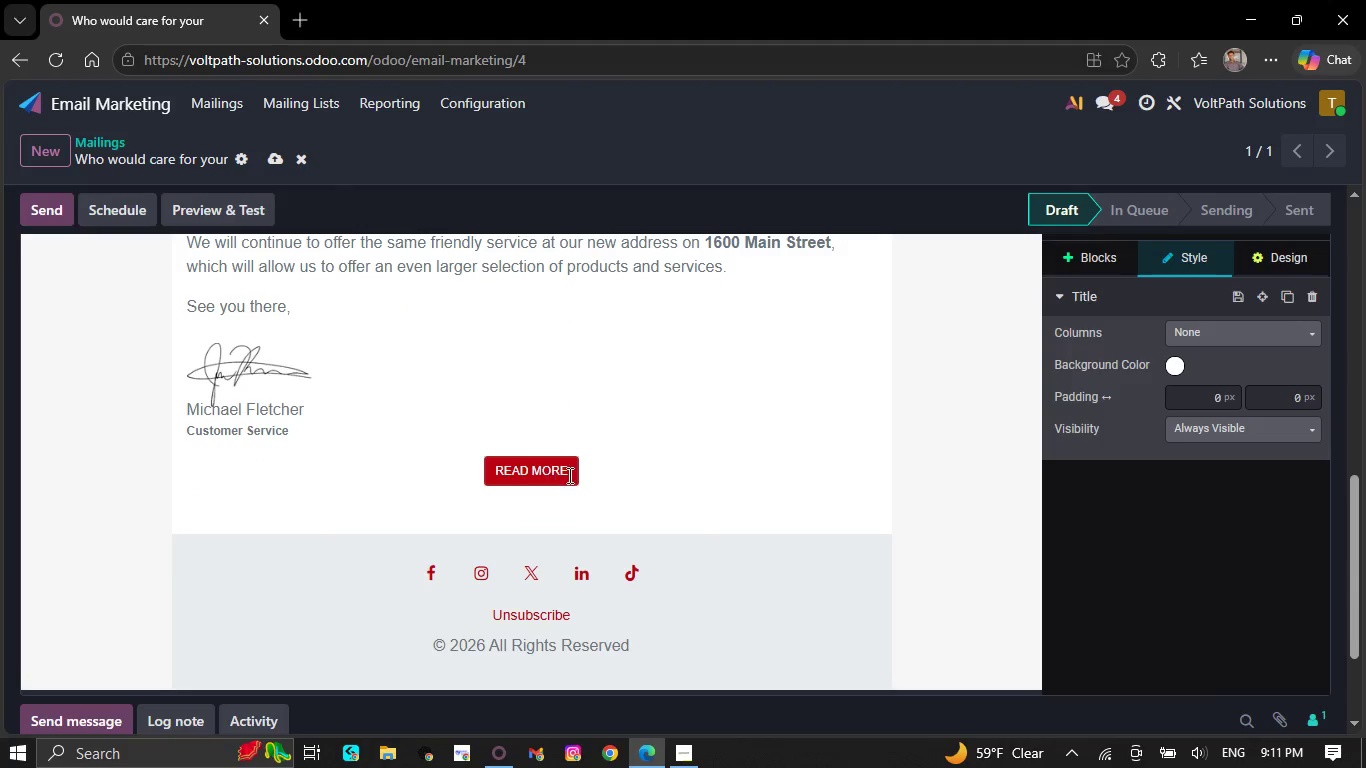 
left_click([568, 474])
 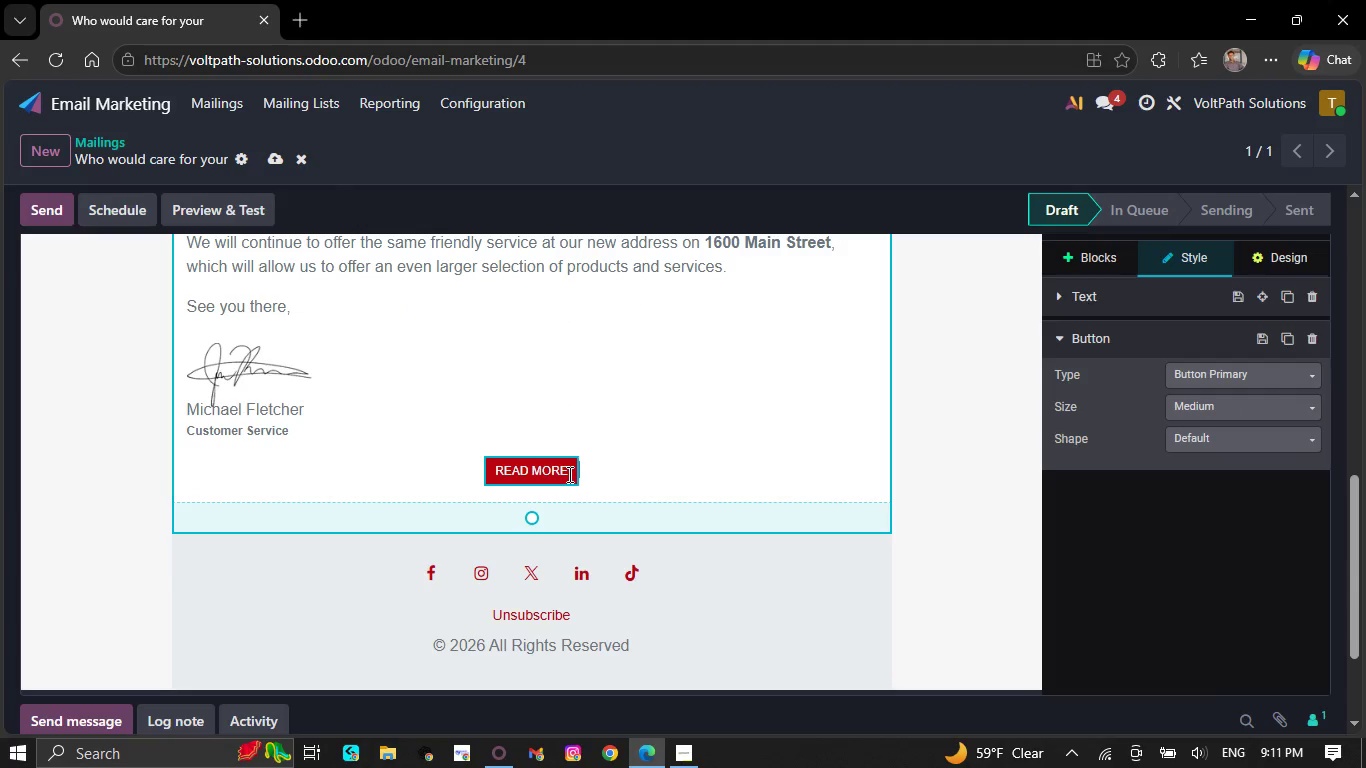 
key(Backspace)
 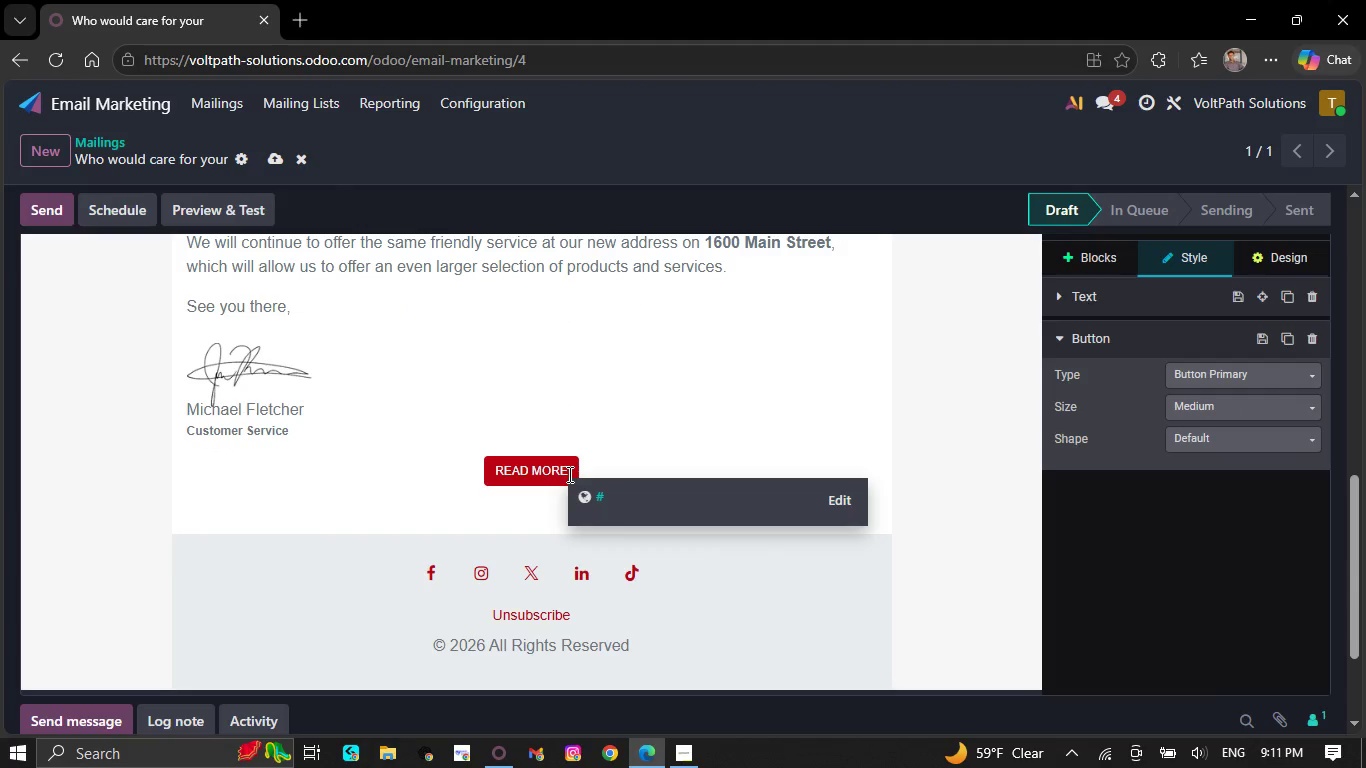 
key(Backspace)
 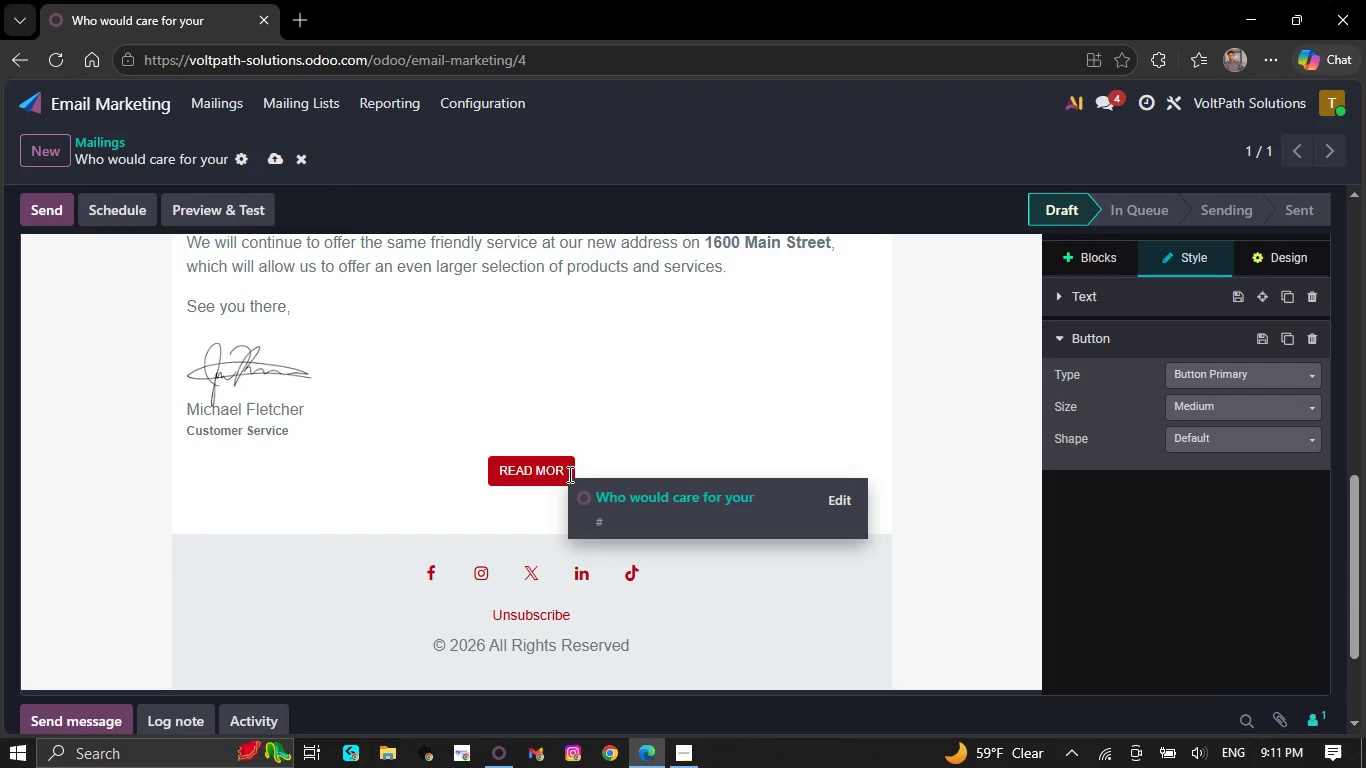 
key(Backspace)
 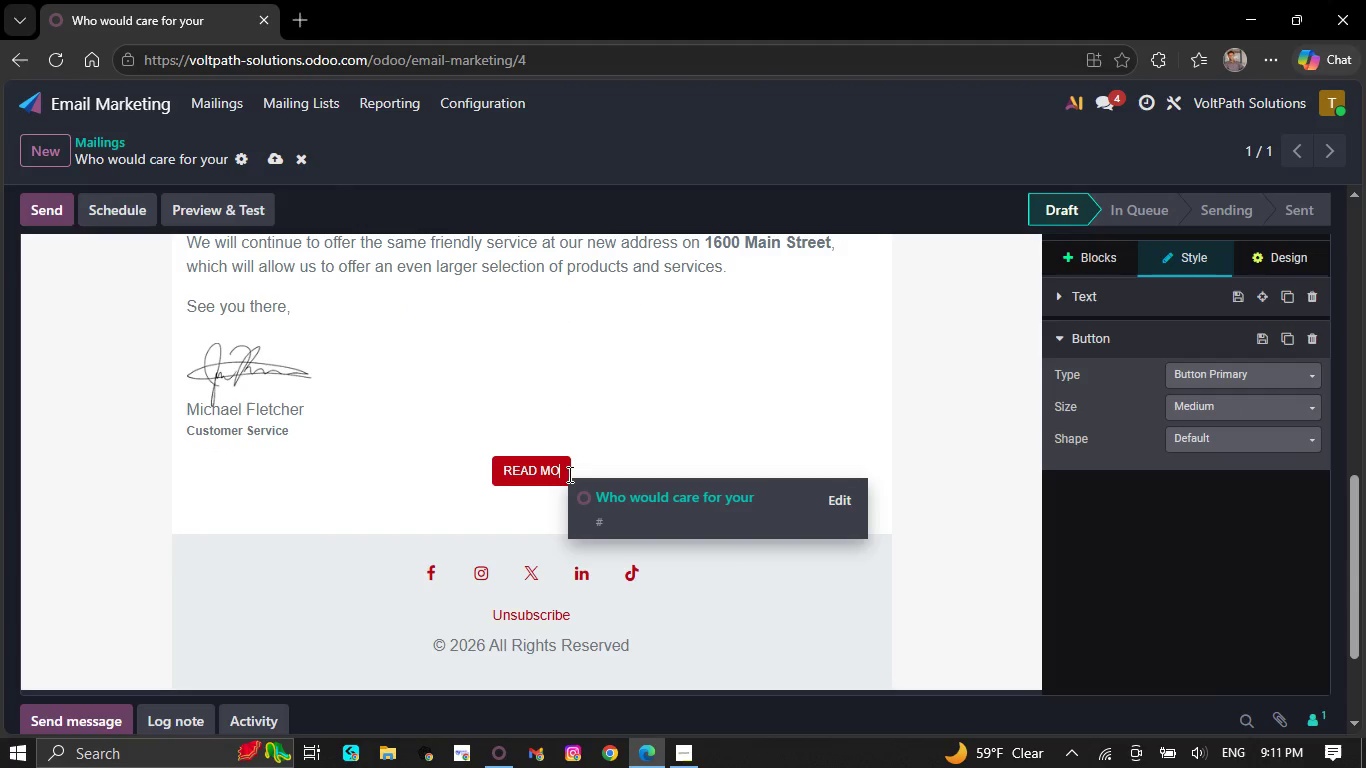 
key(Backspace)
 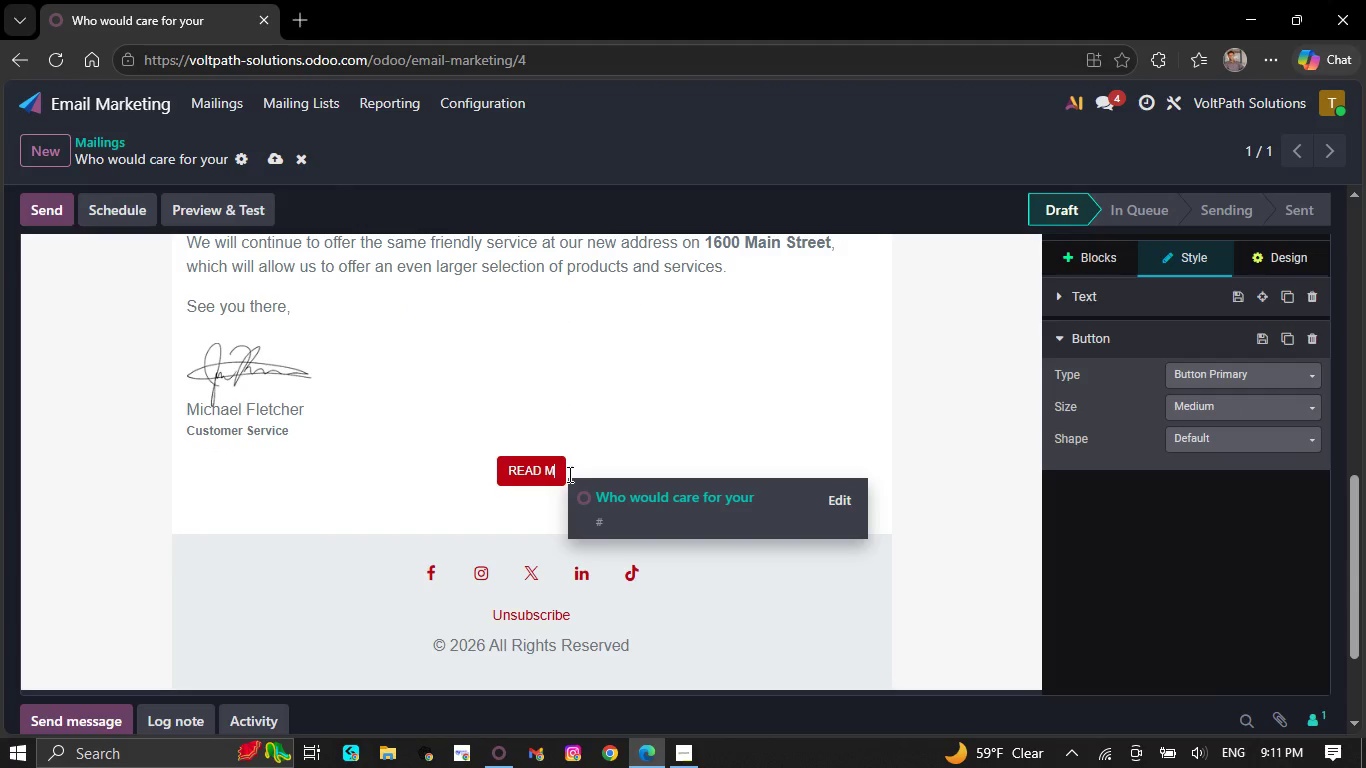 
key(Backspace)
 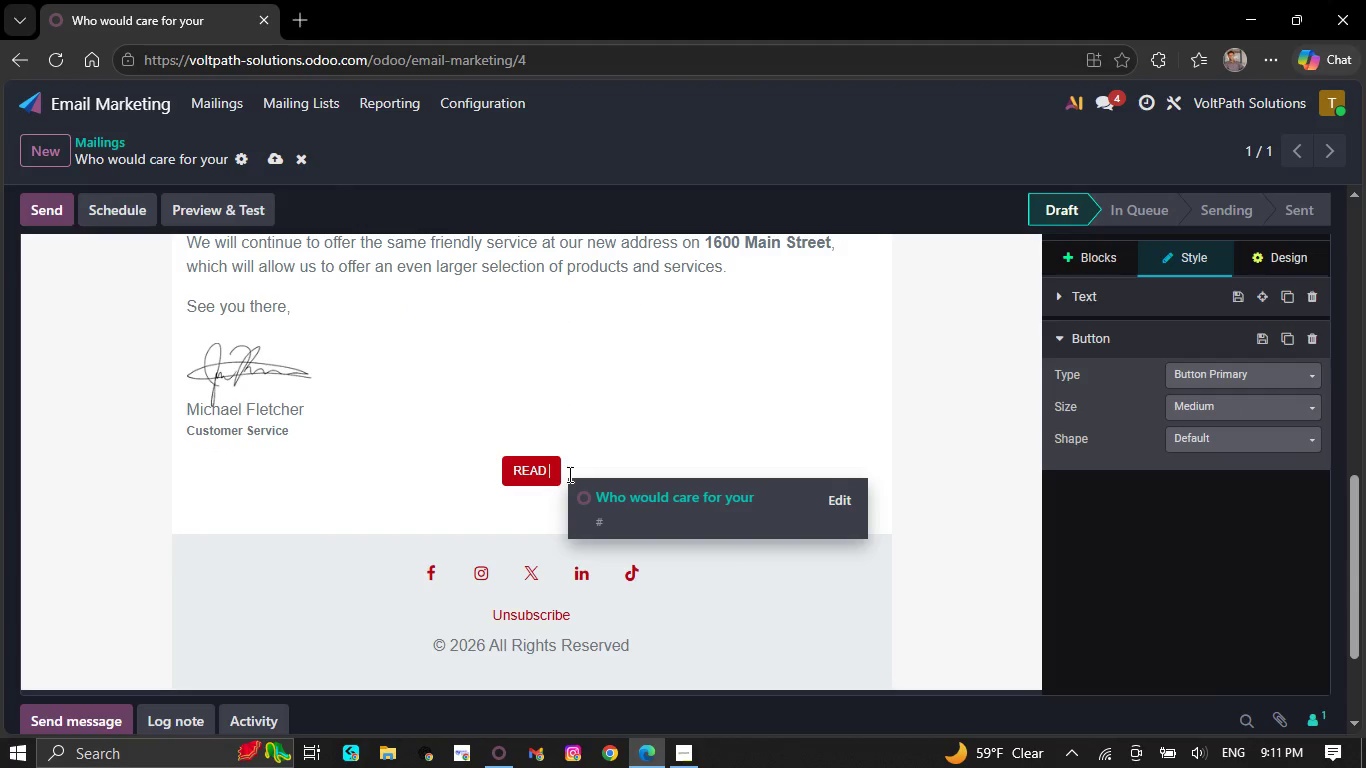 
key(Backspace)
 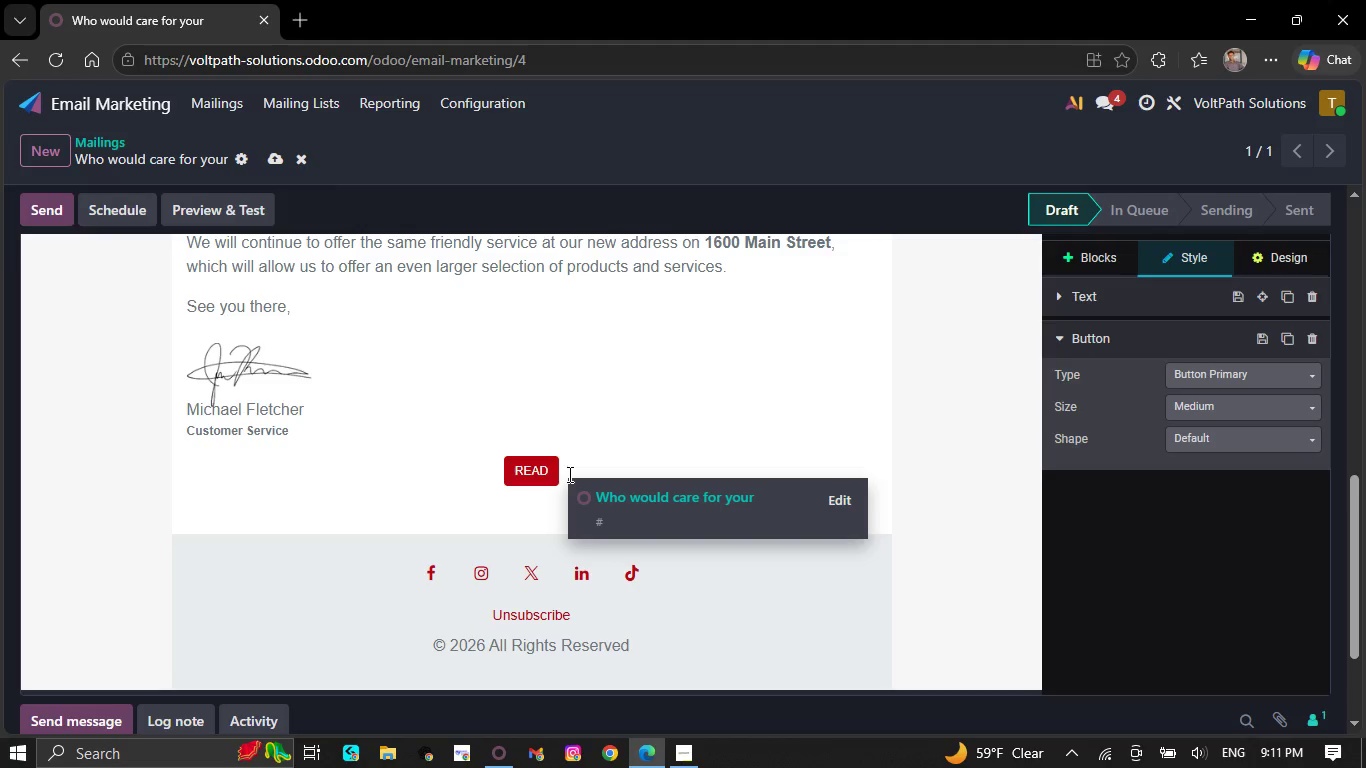 
key(Backspace)
 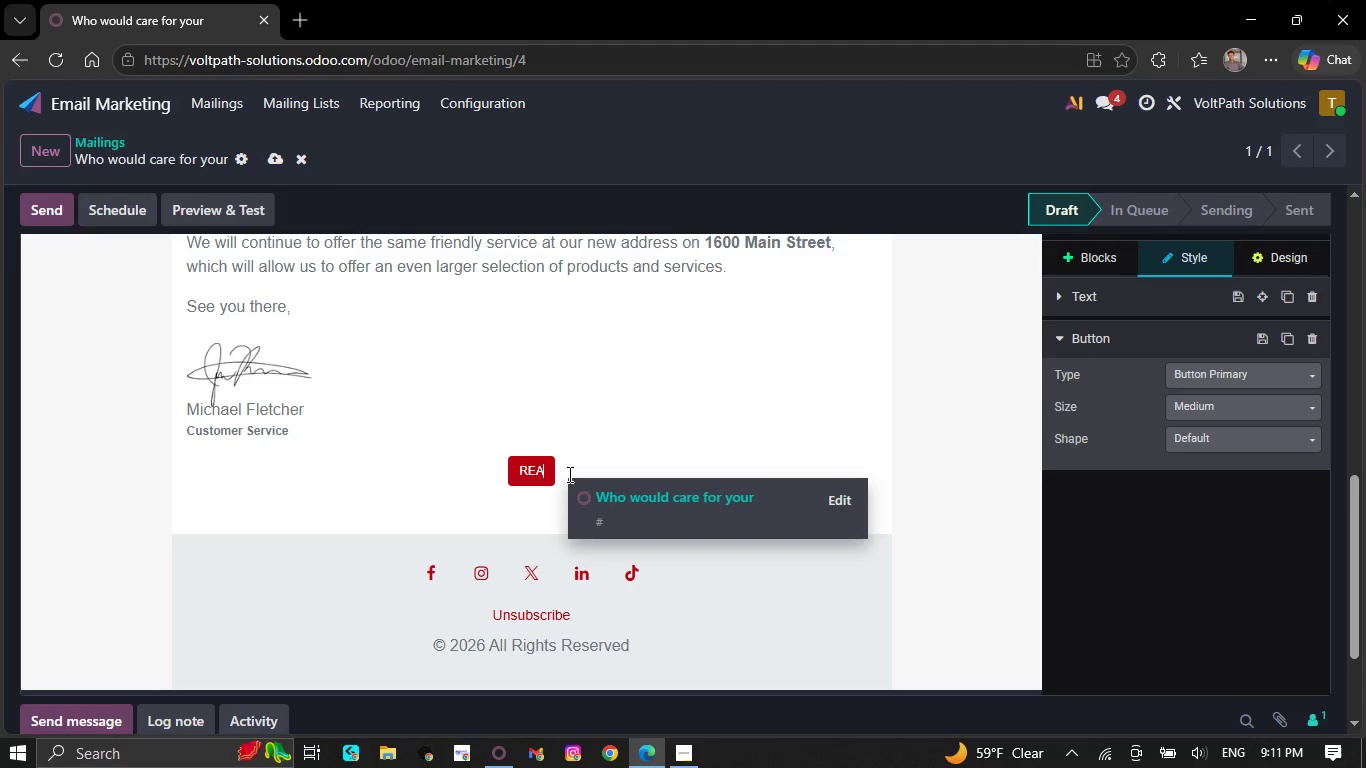 
key(Backspace)
 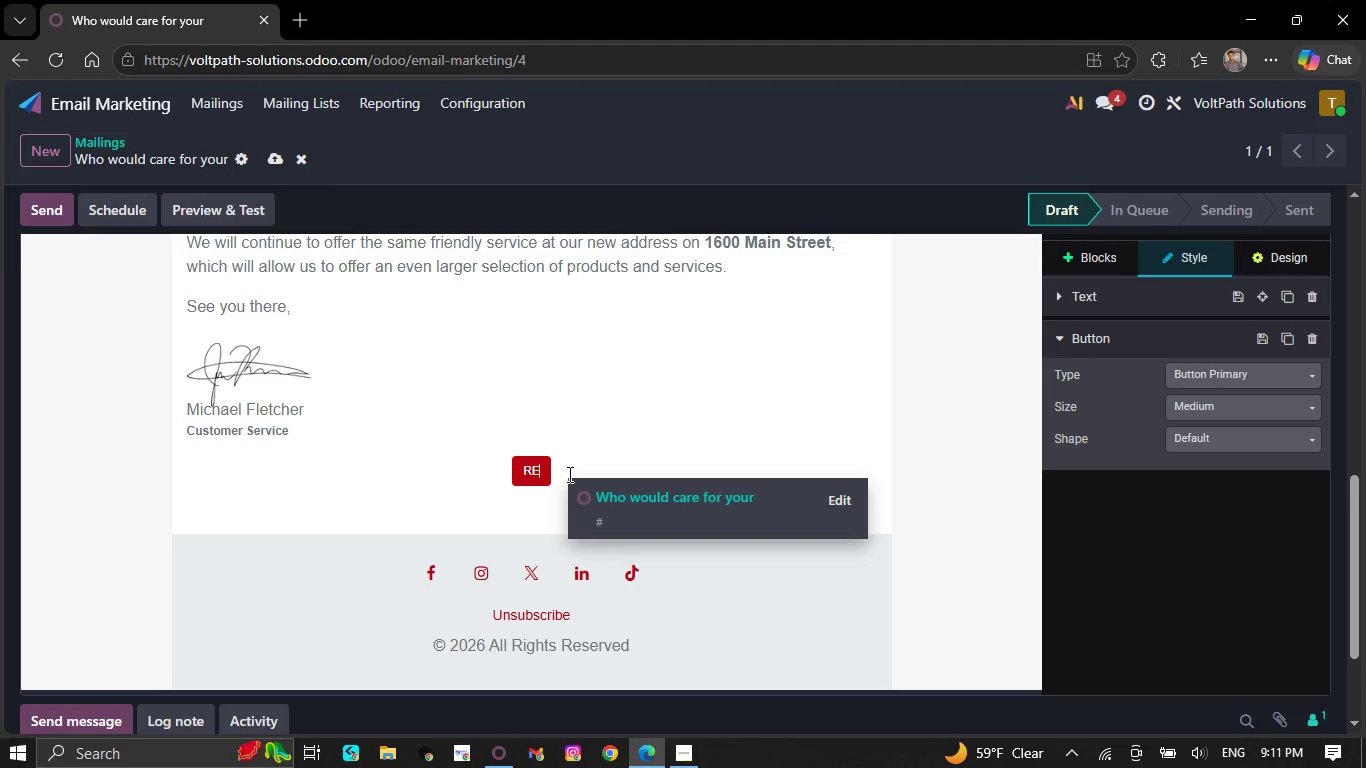 
key(Backspace)
 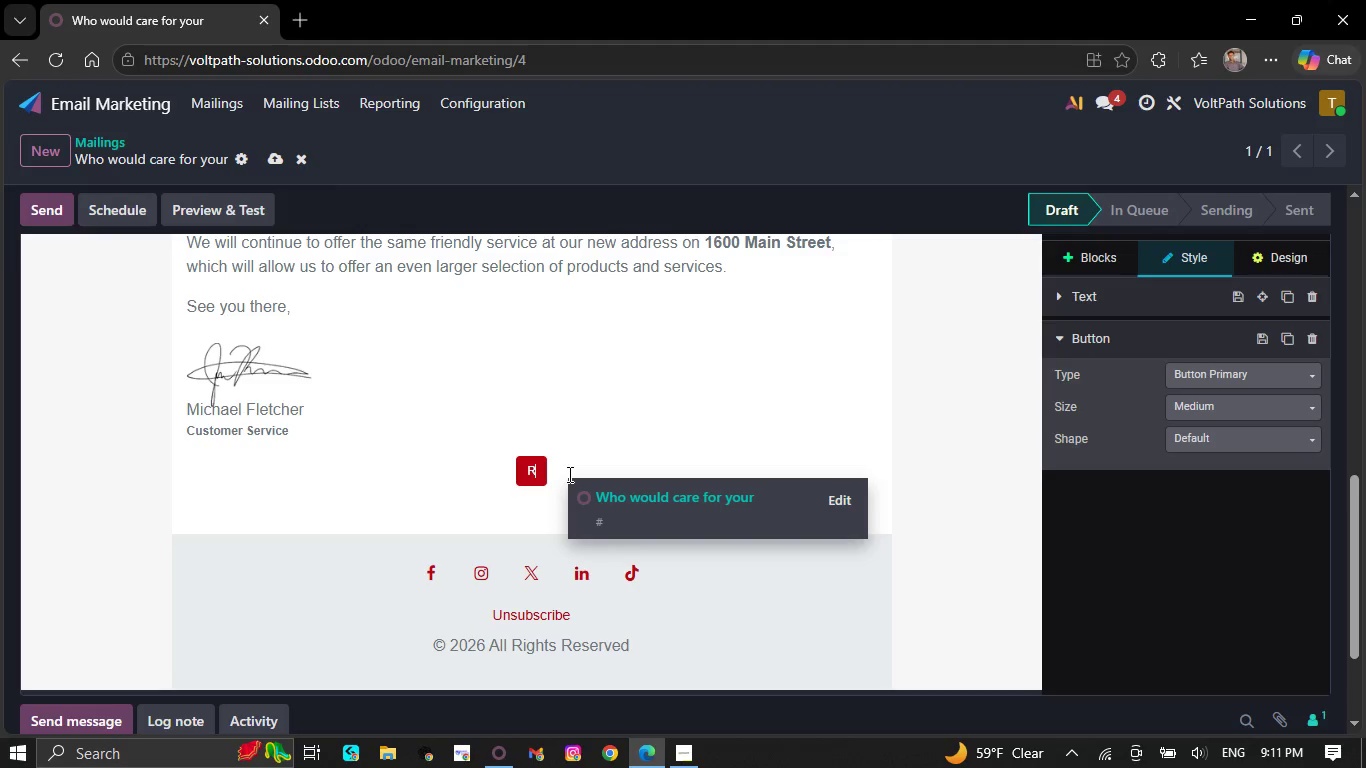 
key(Backspace)
 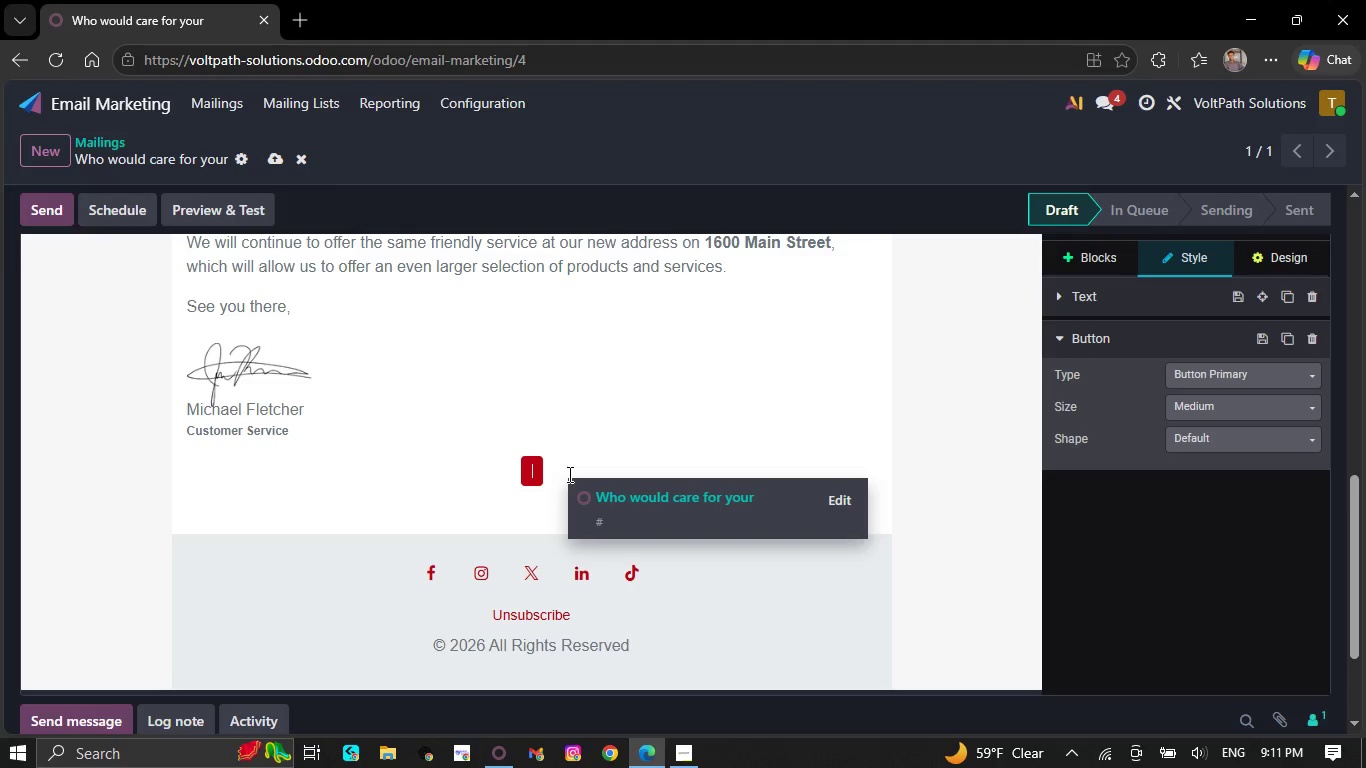 
key(Backspace)
 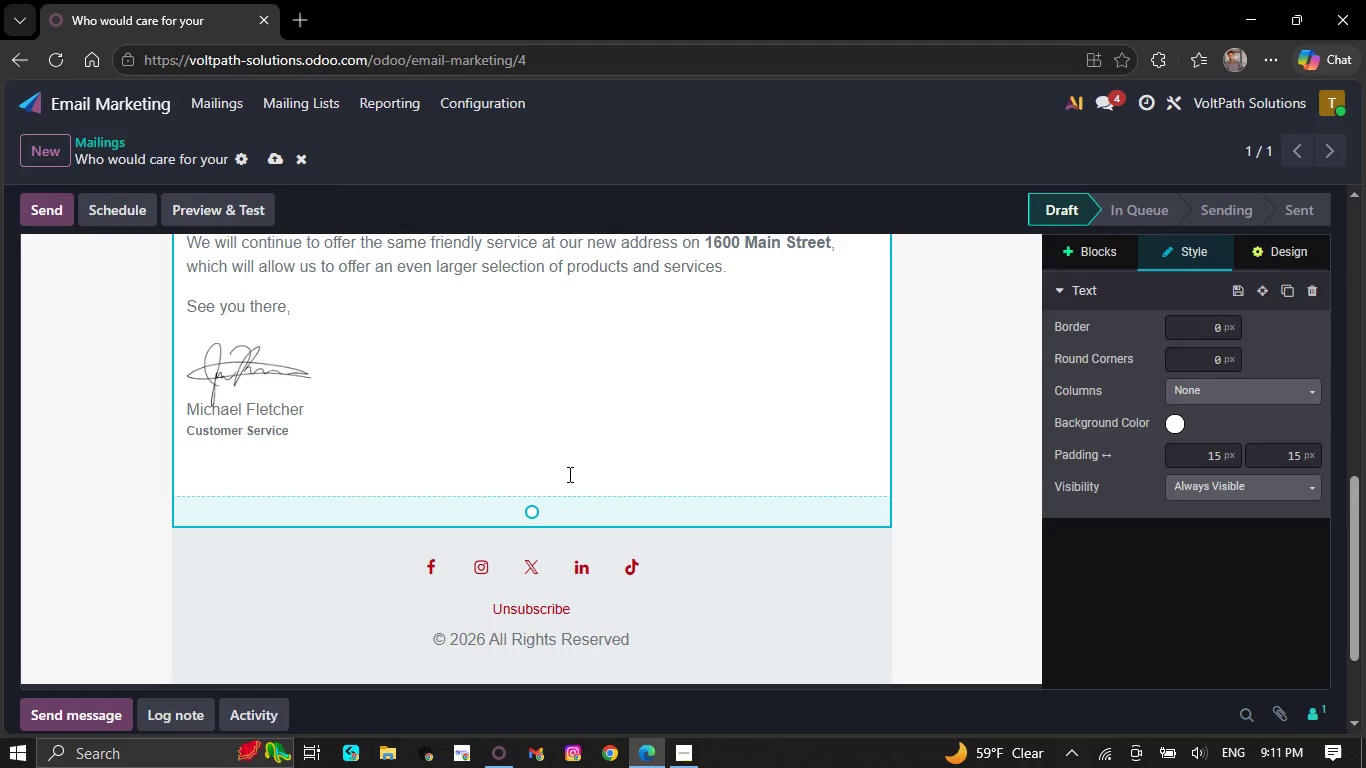 
key(Backspace)
 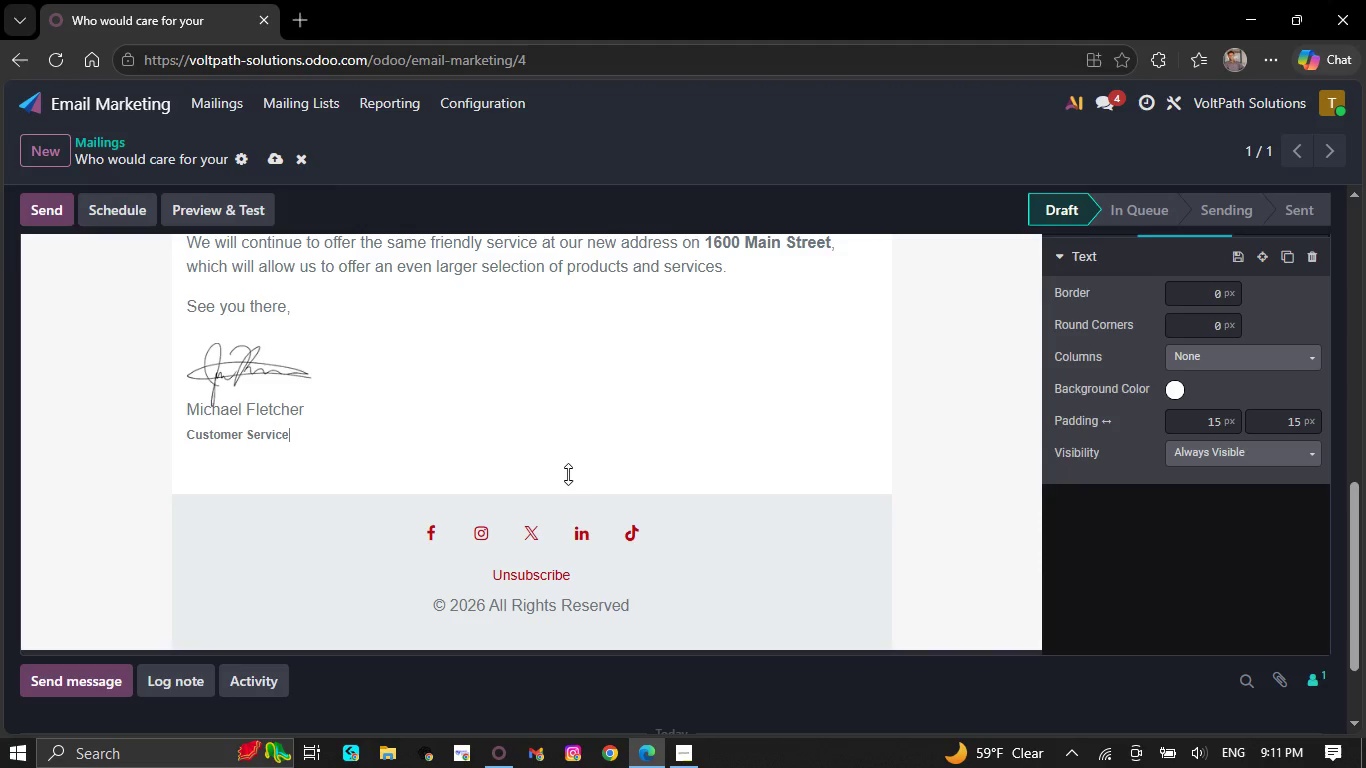 
key(Backspace)
 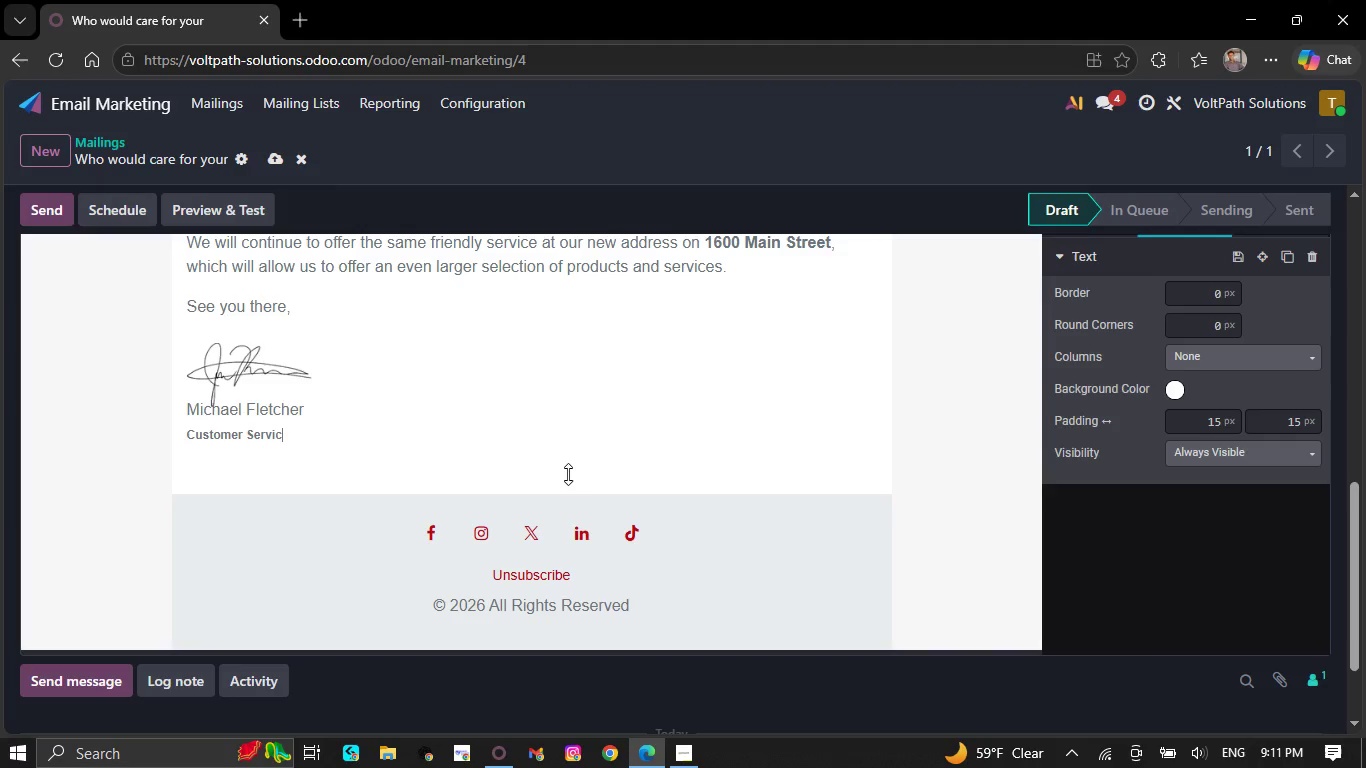 
key(Backspace)
 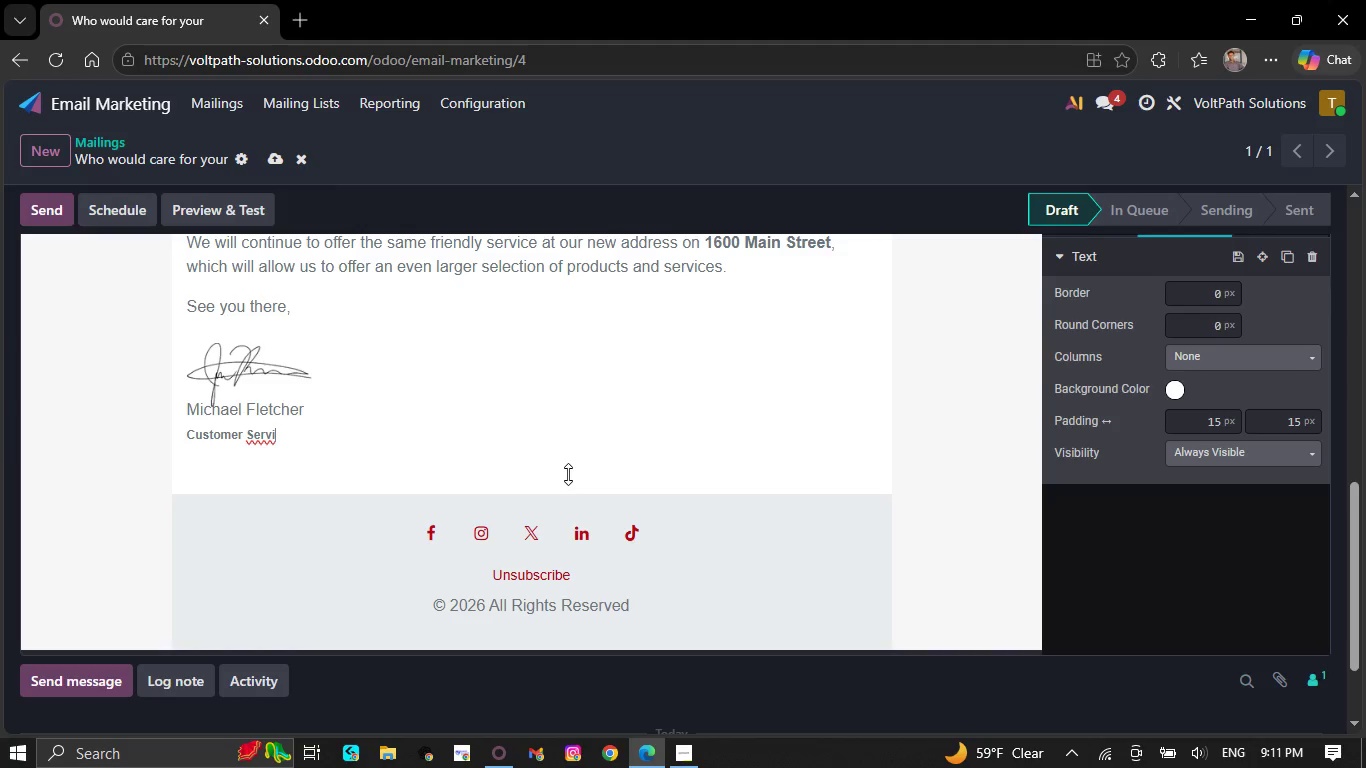 
key(Backspace)
 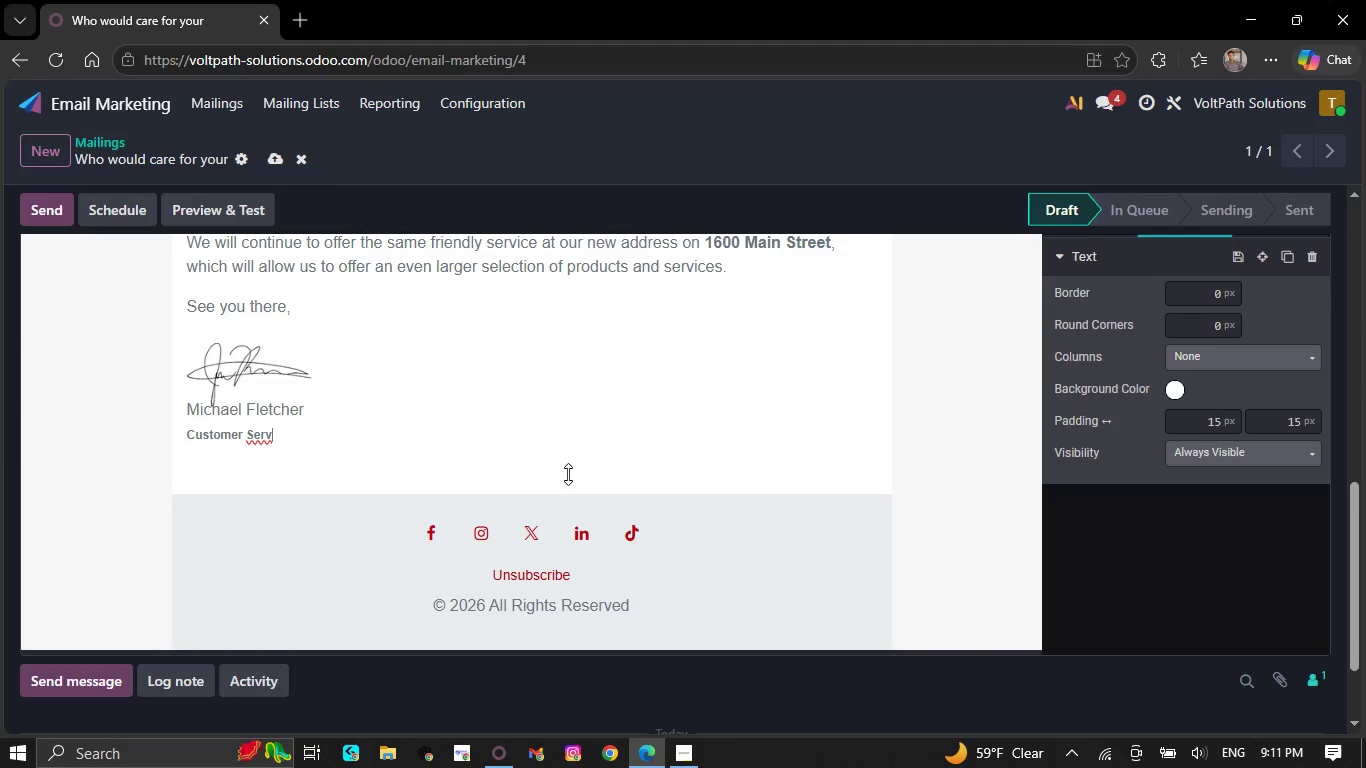 
key(Backspace)
 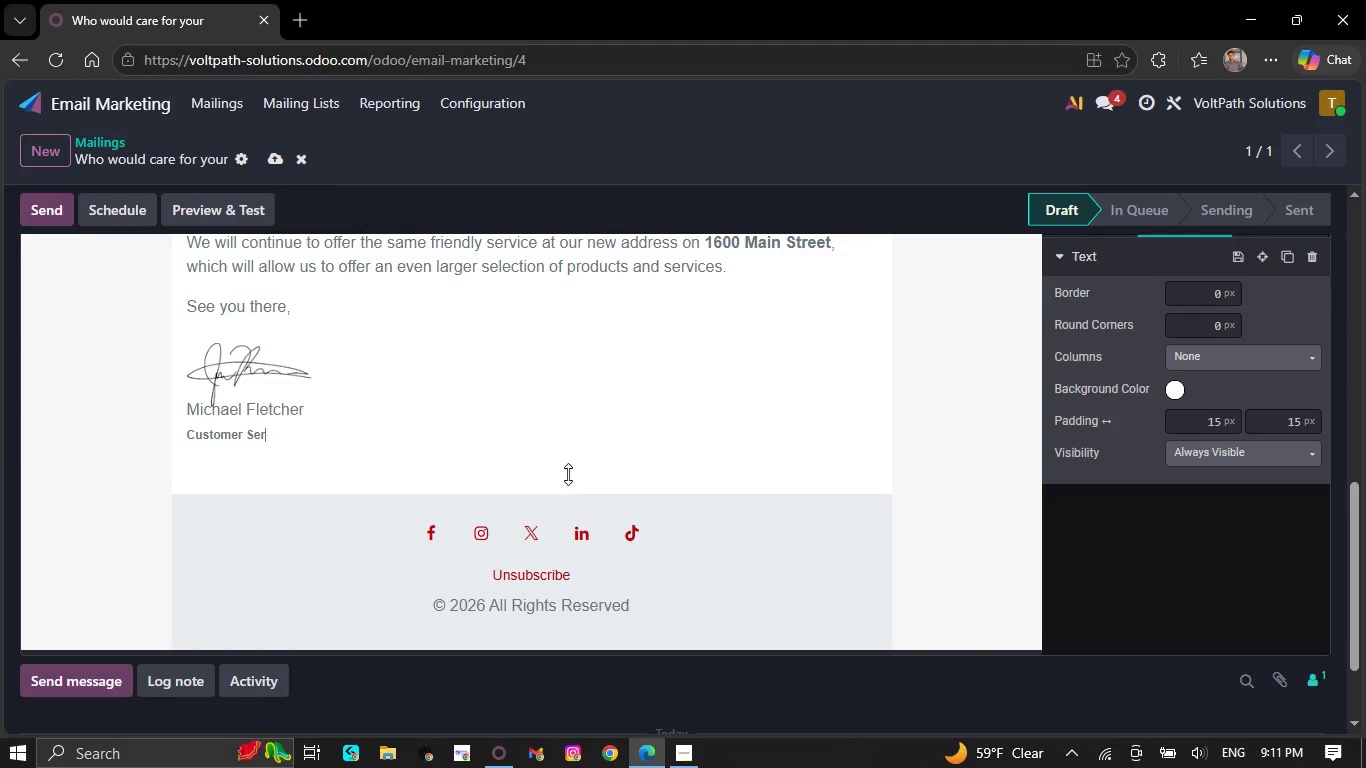 
key(Backspace)
 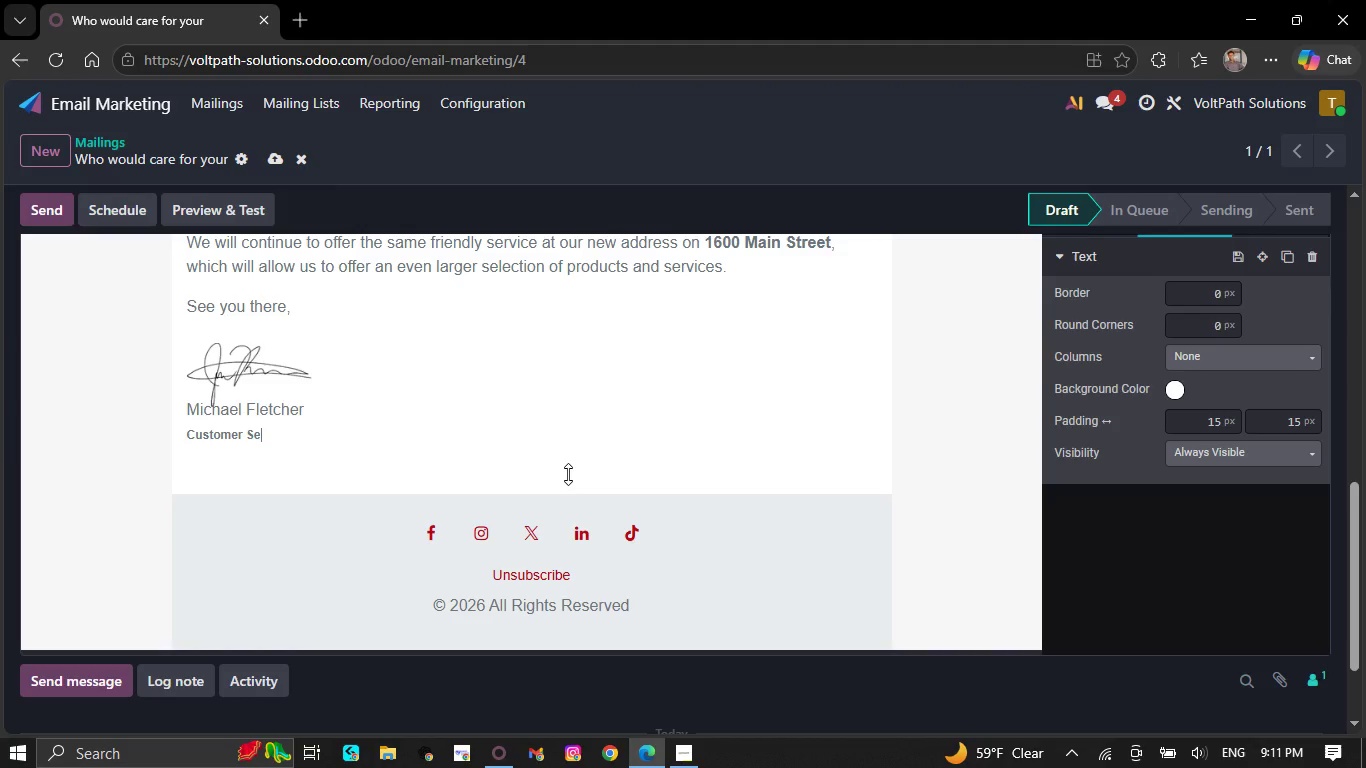 
key(Backspace)
 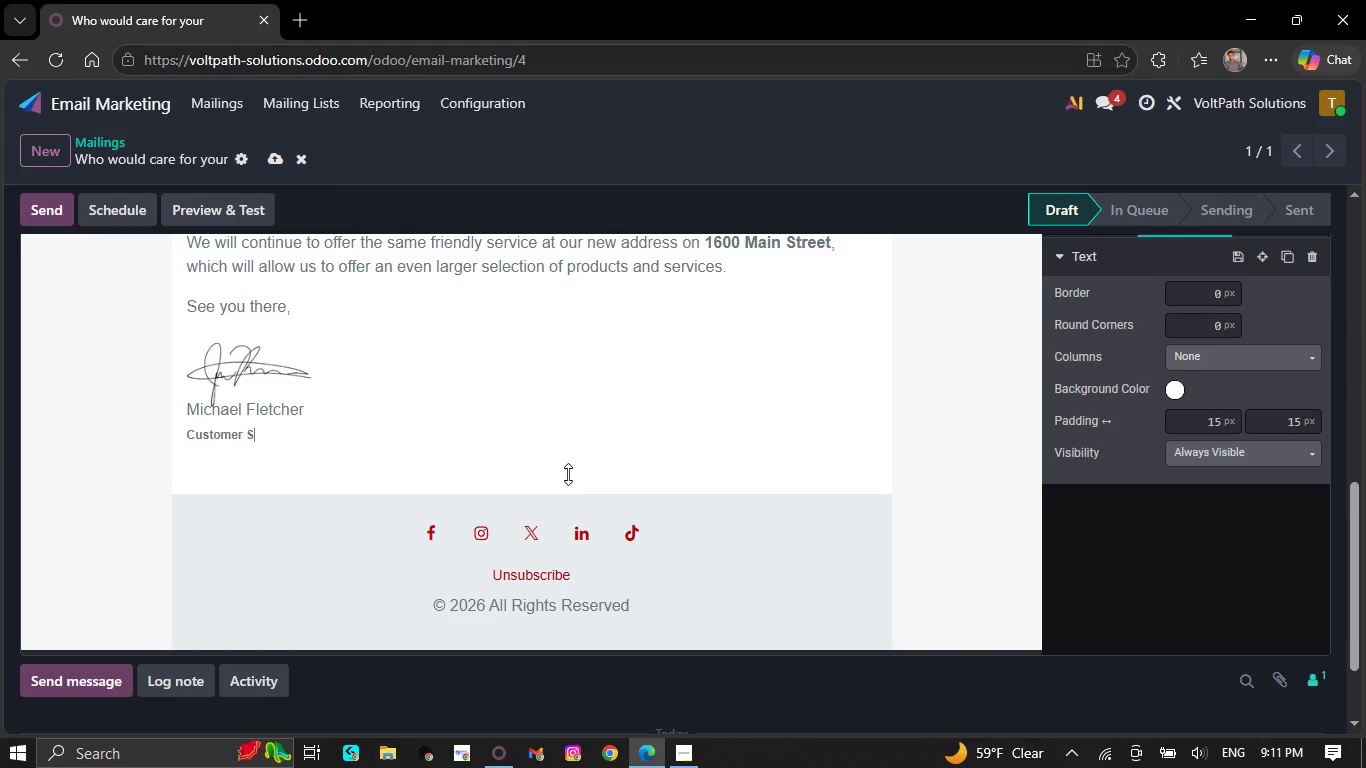 
key(Backspace)
 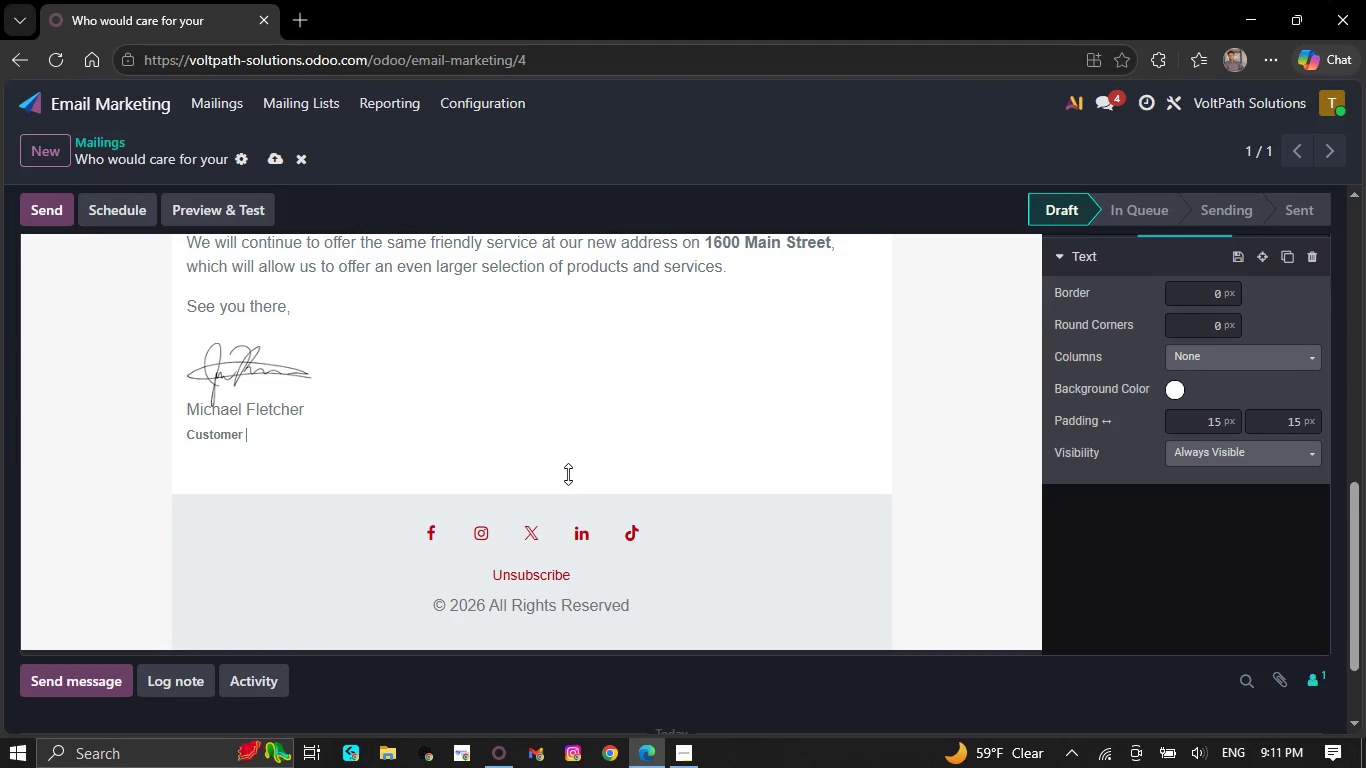 
key(Backspace)
 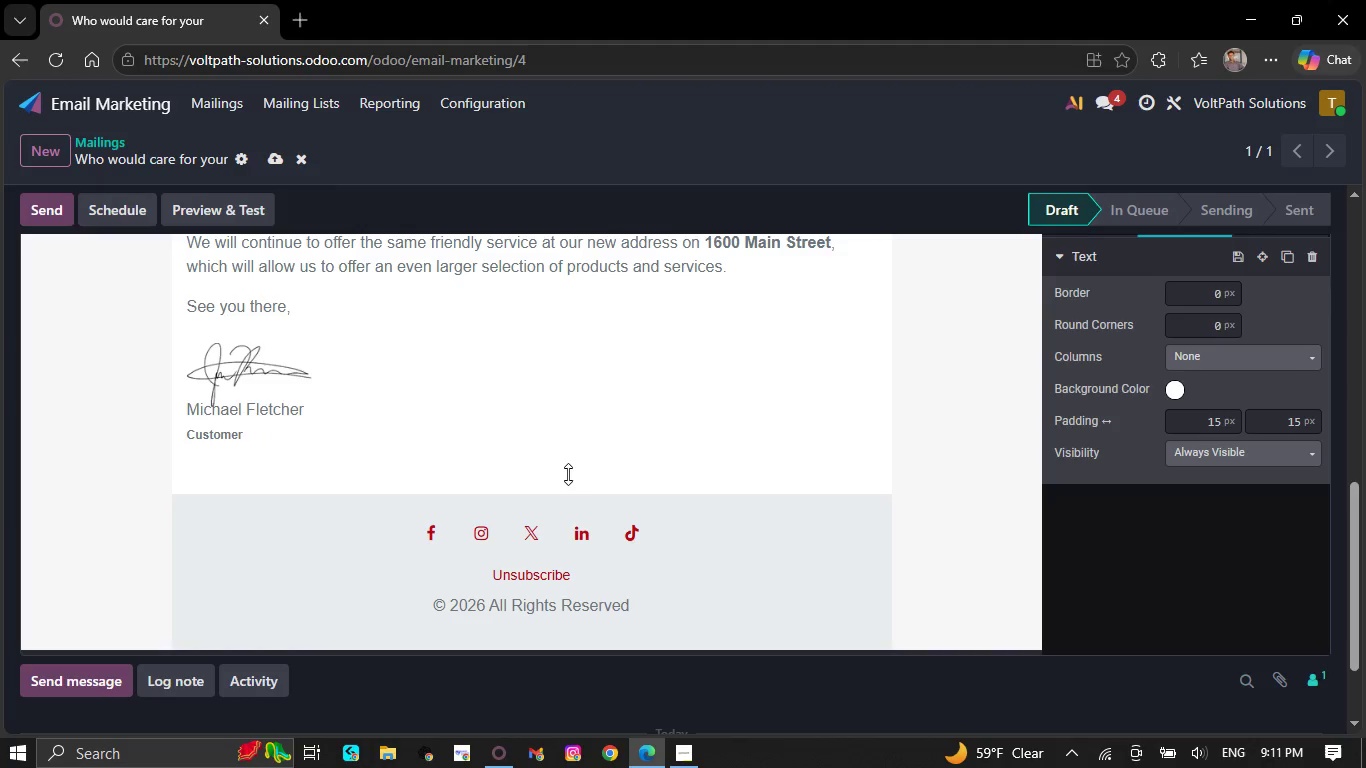 
key(Backspace)
 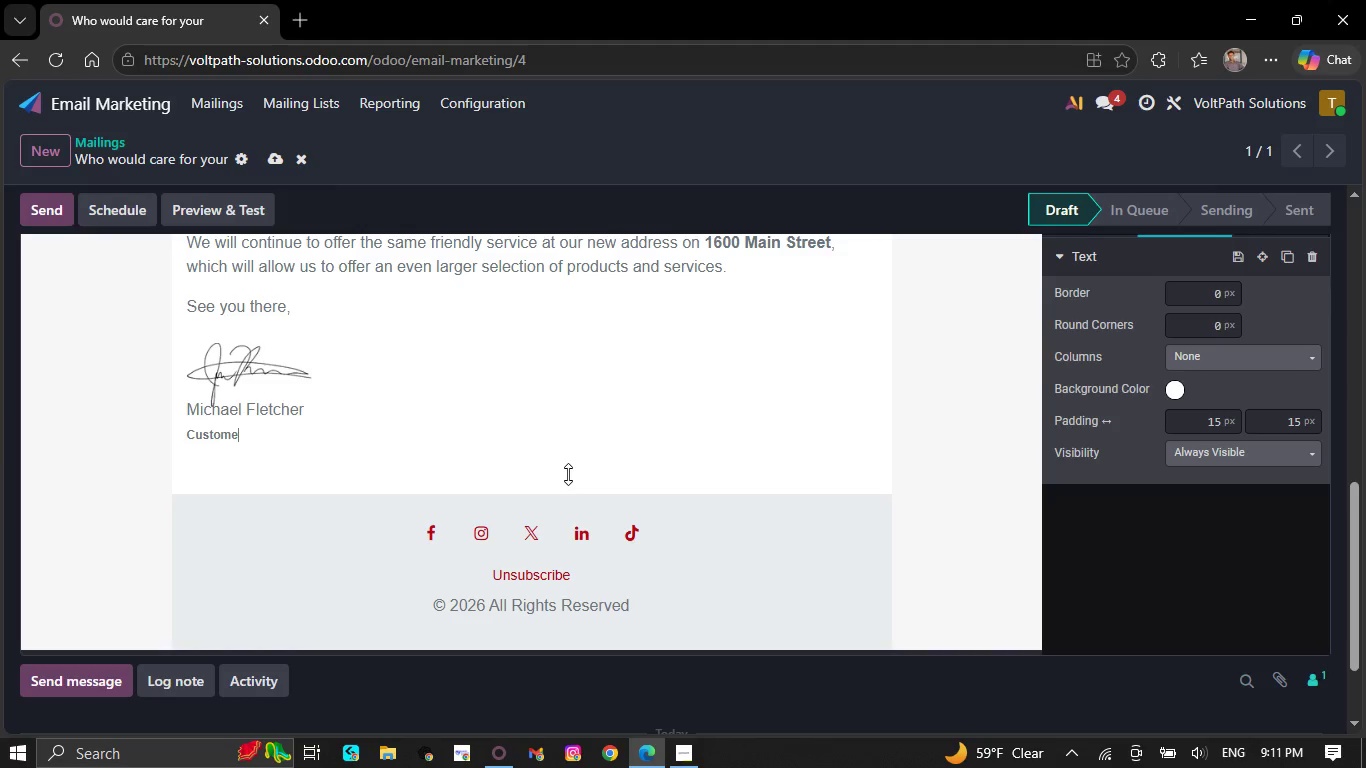 
key(Backspace)
 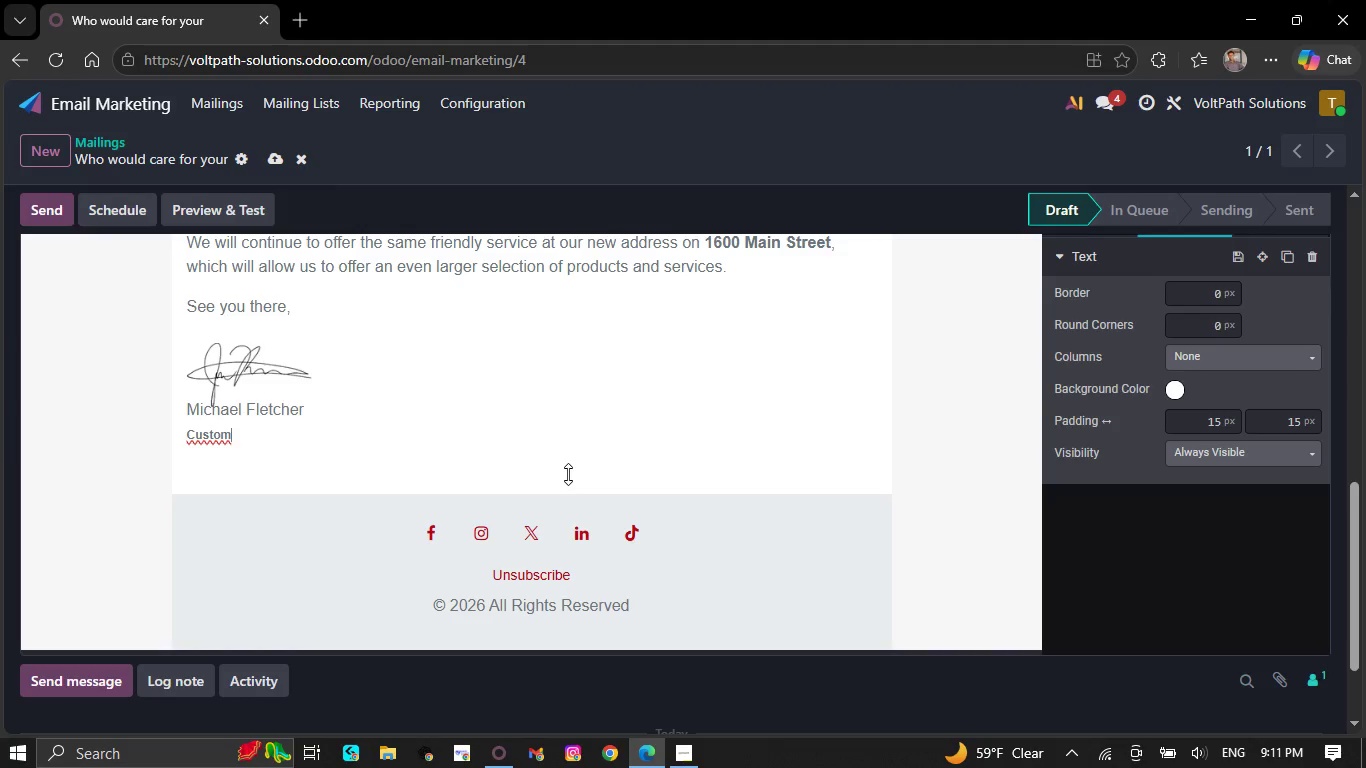 
key(Backspace)
 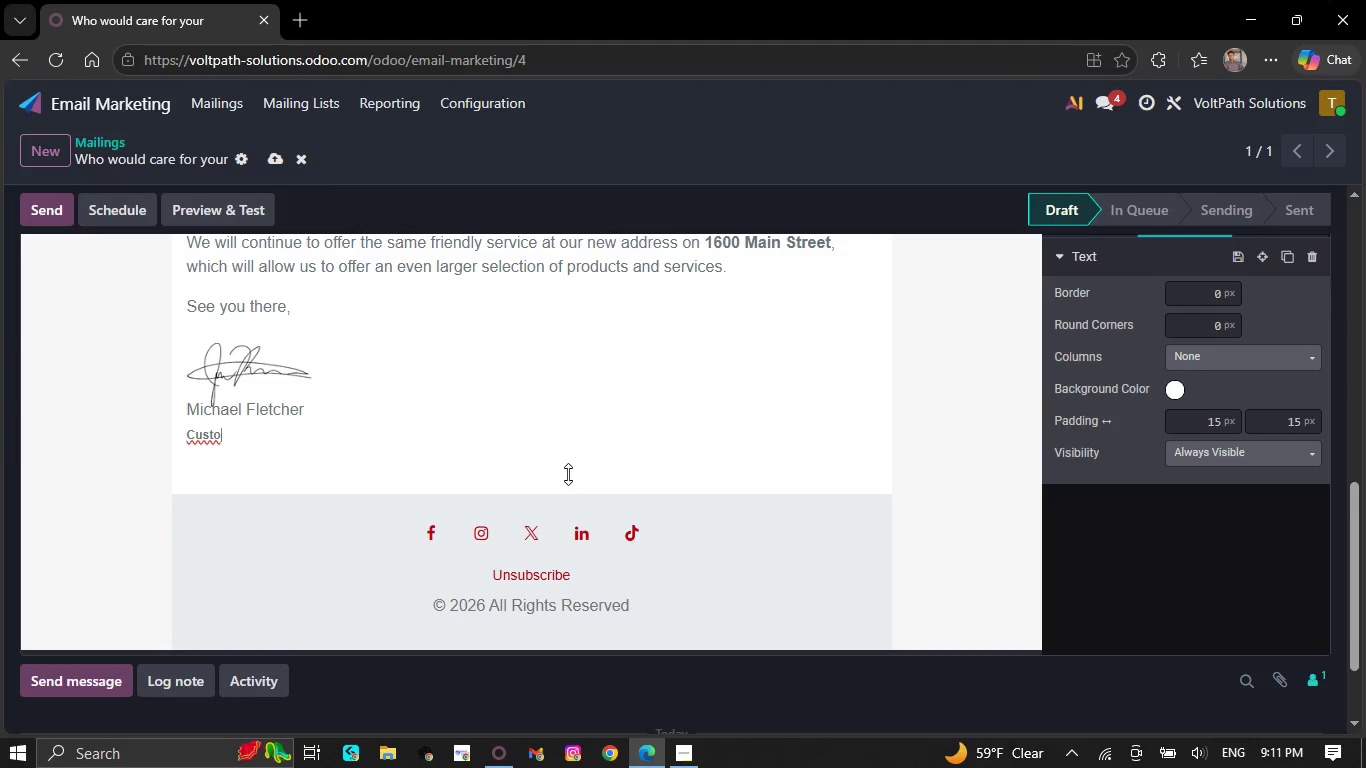 
key(Backspace)
 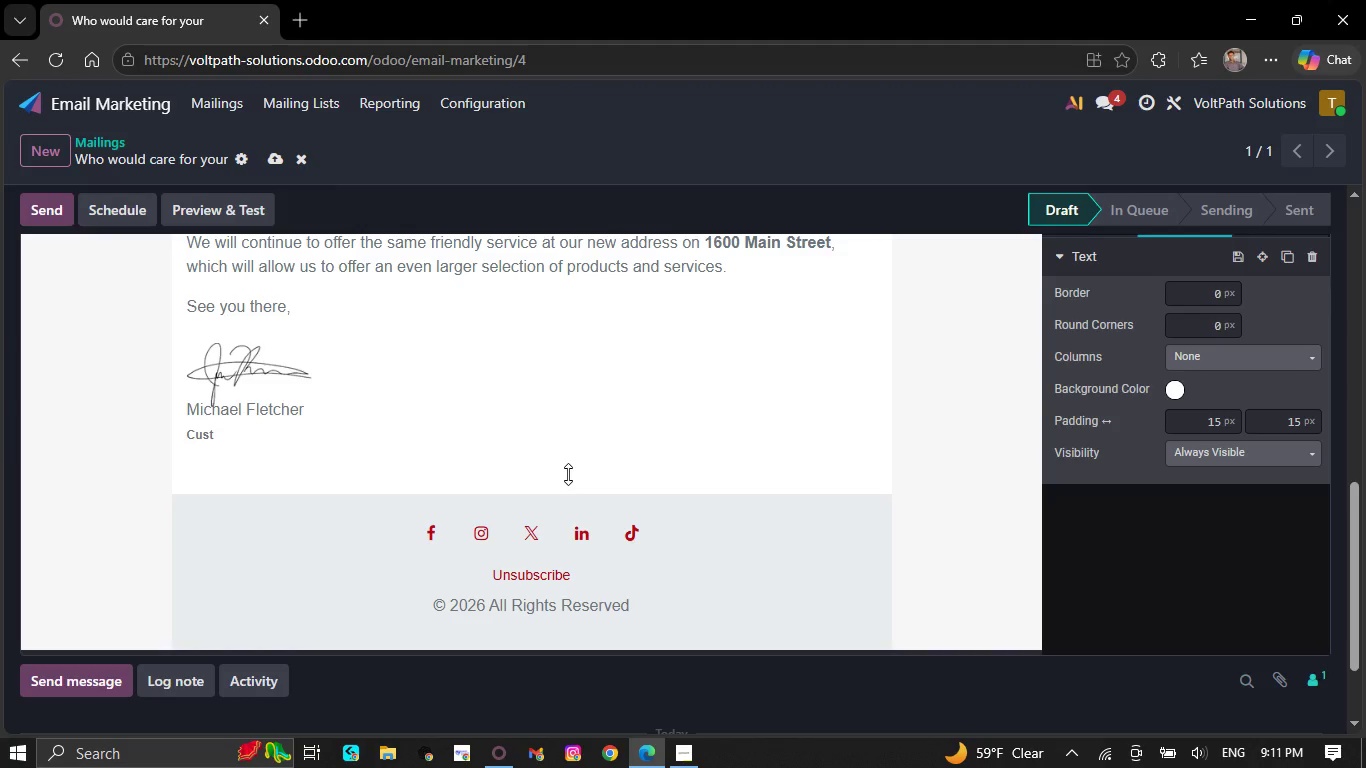 
key(Backspace)
 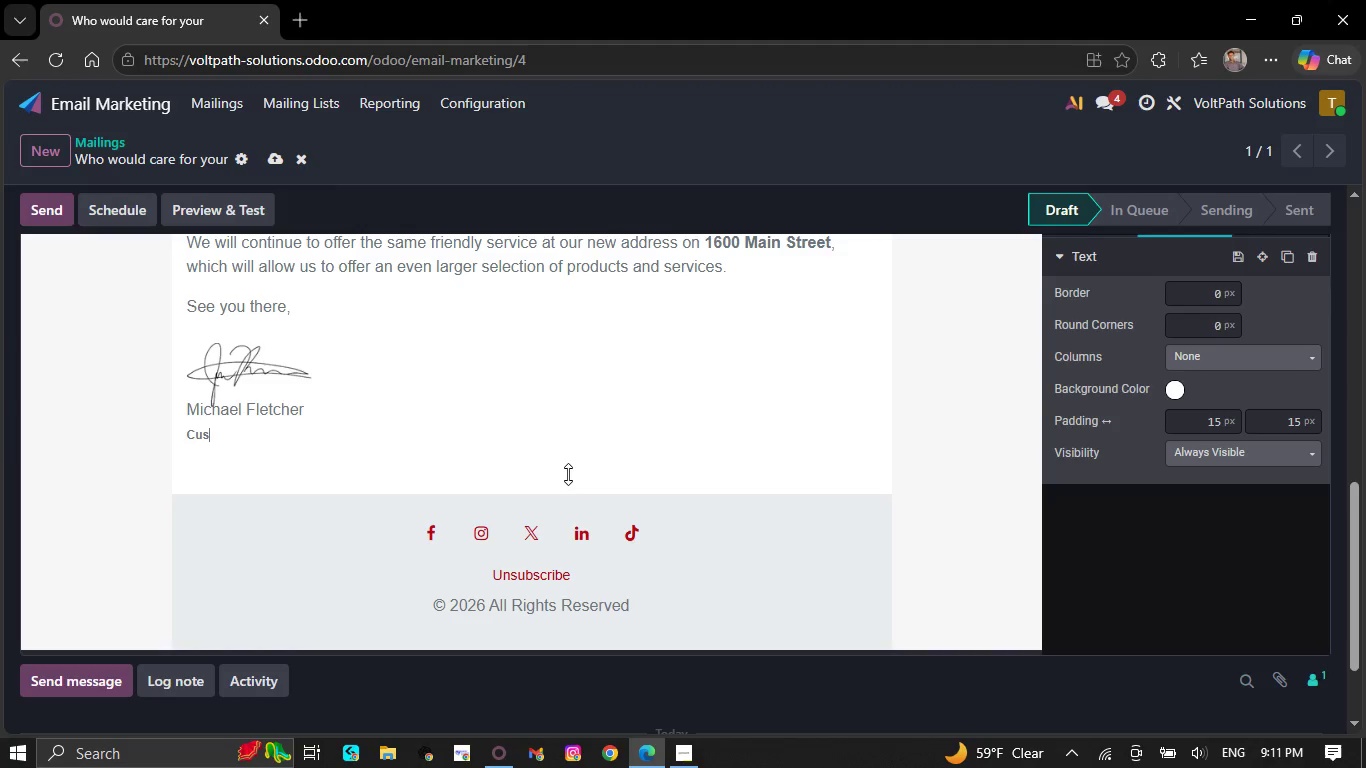 
key(Backspace)
 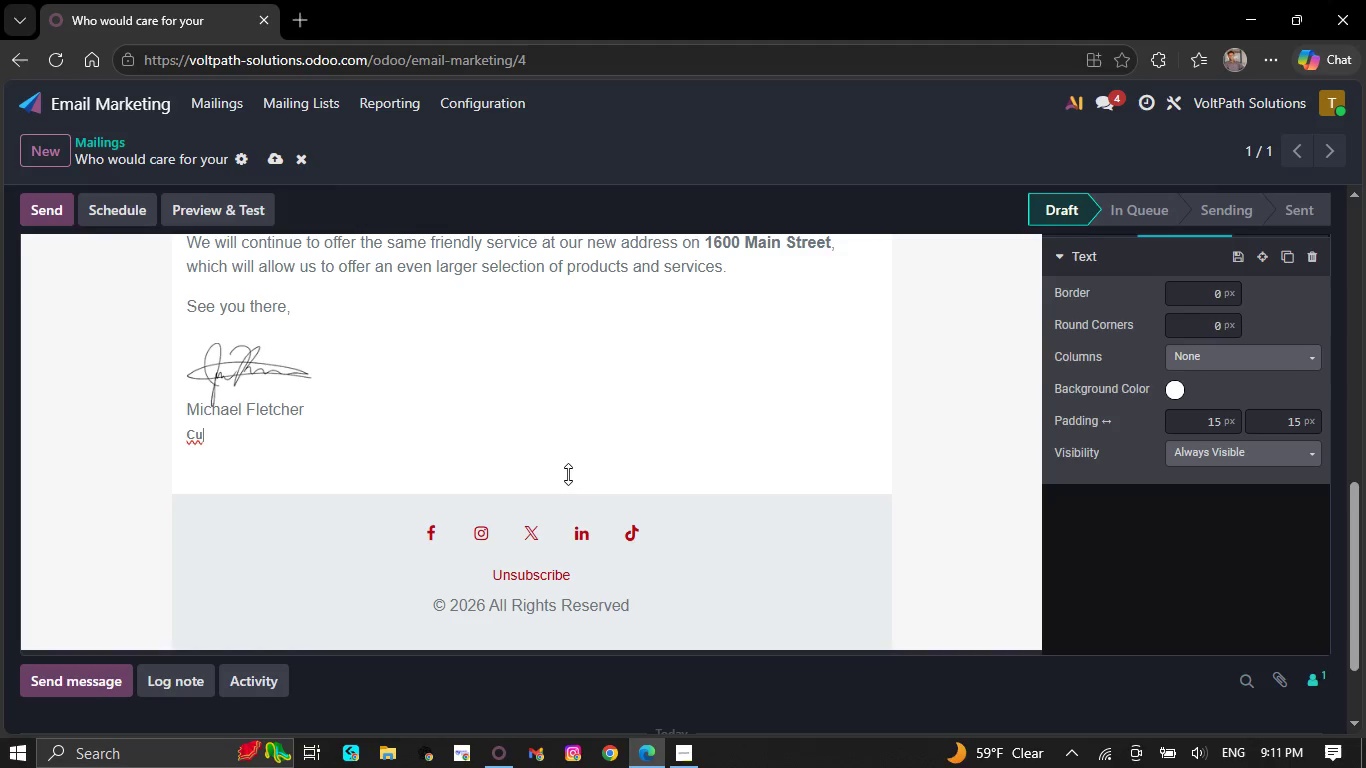 
key(Backspace)
 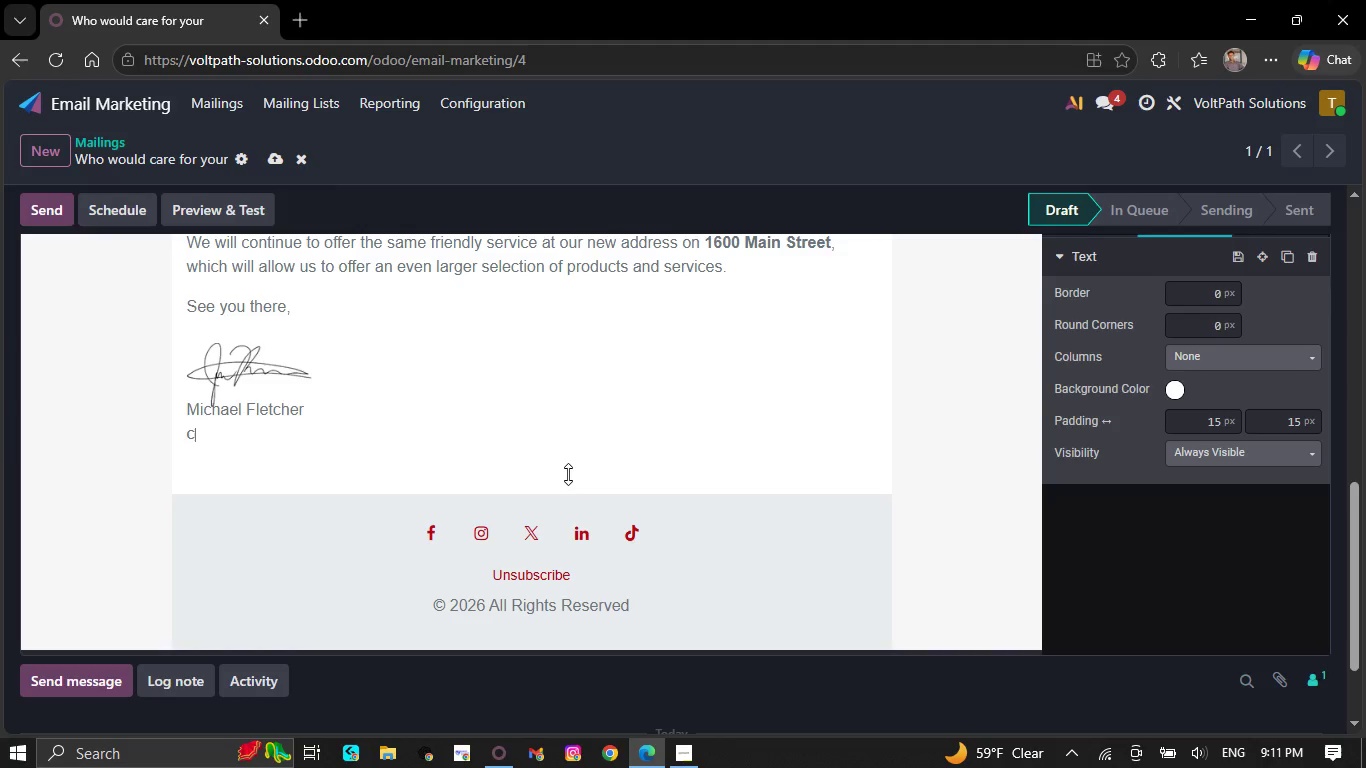 
key(Backspace)
 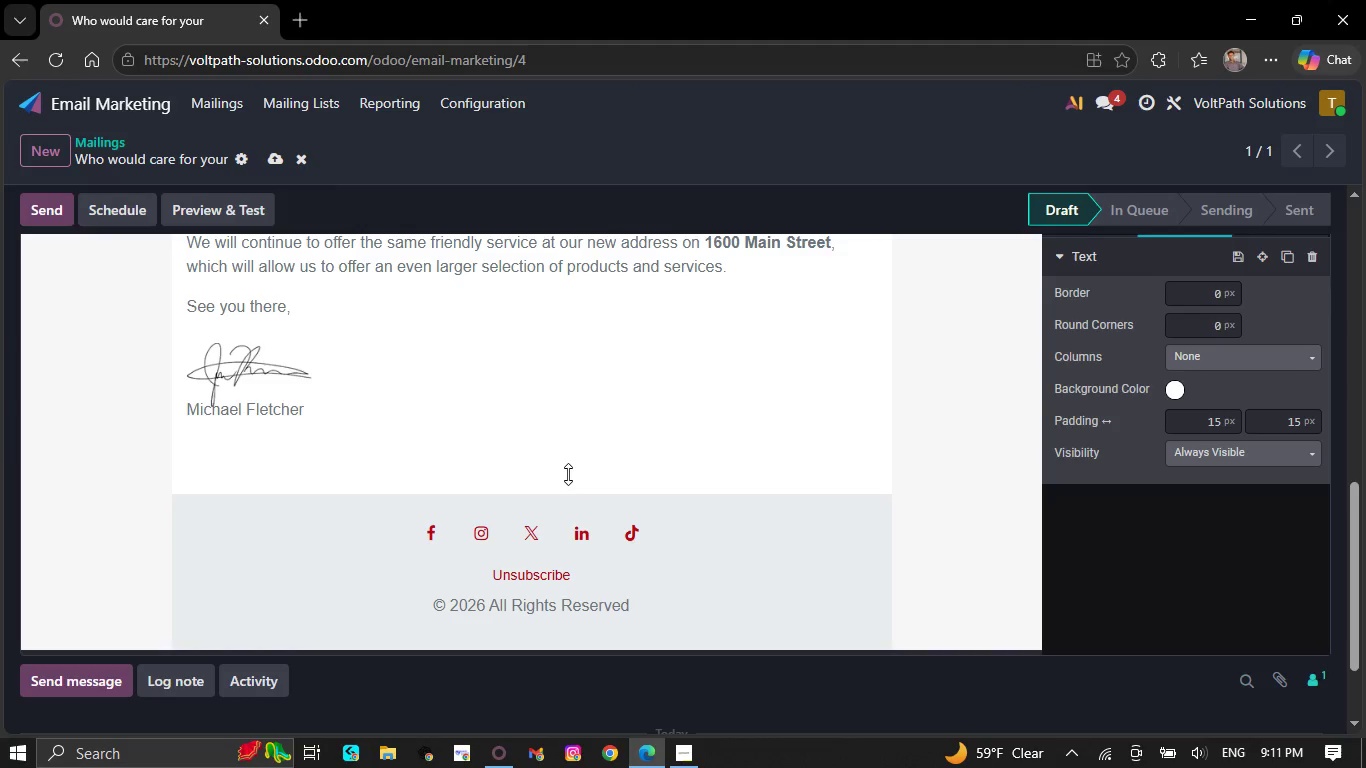 
key(Backspace)
 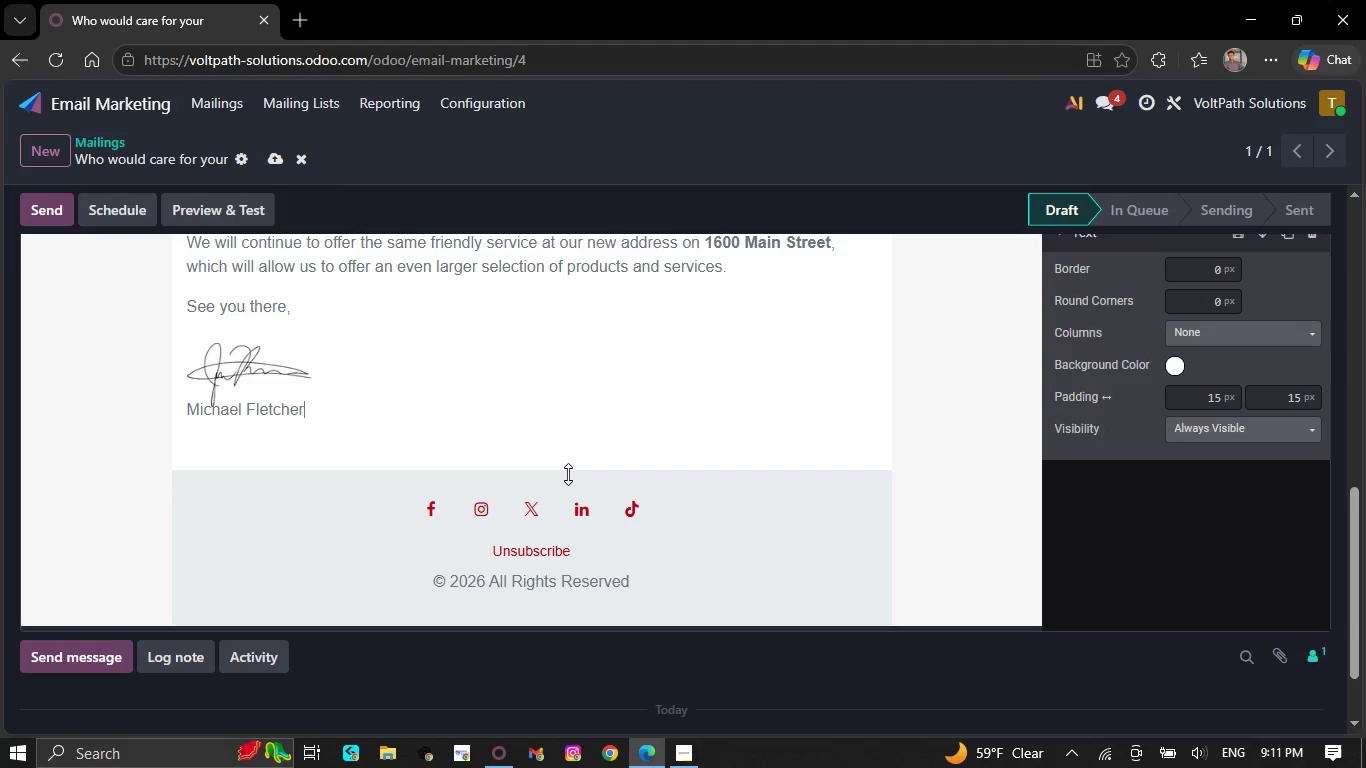 
key(Backspace)
 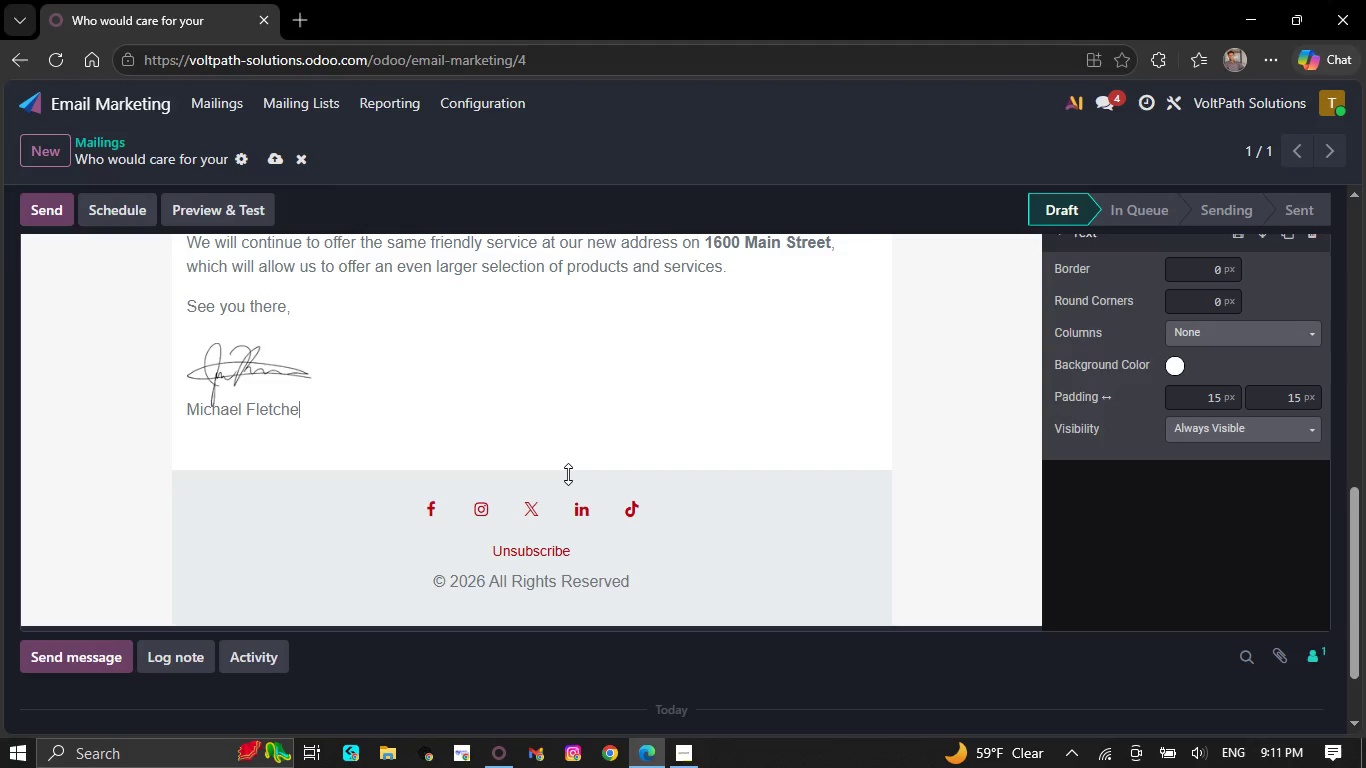 
key(Backspace)
 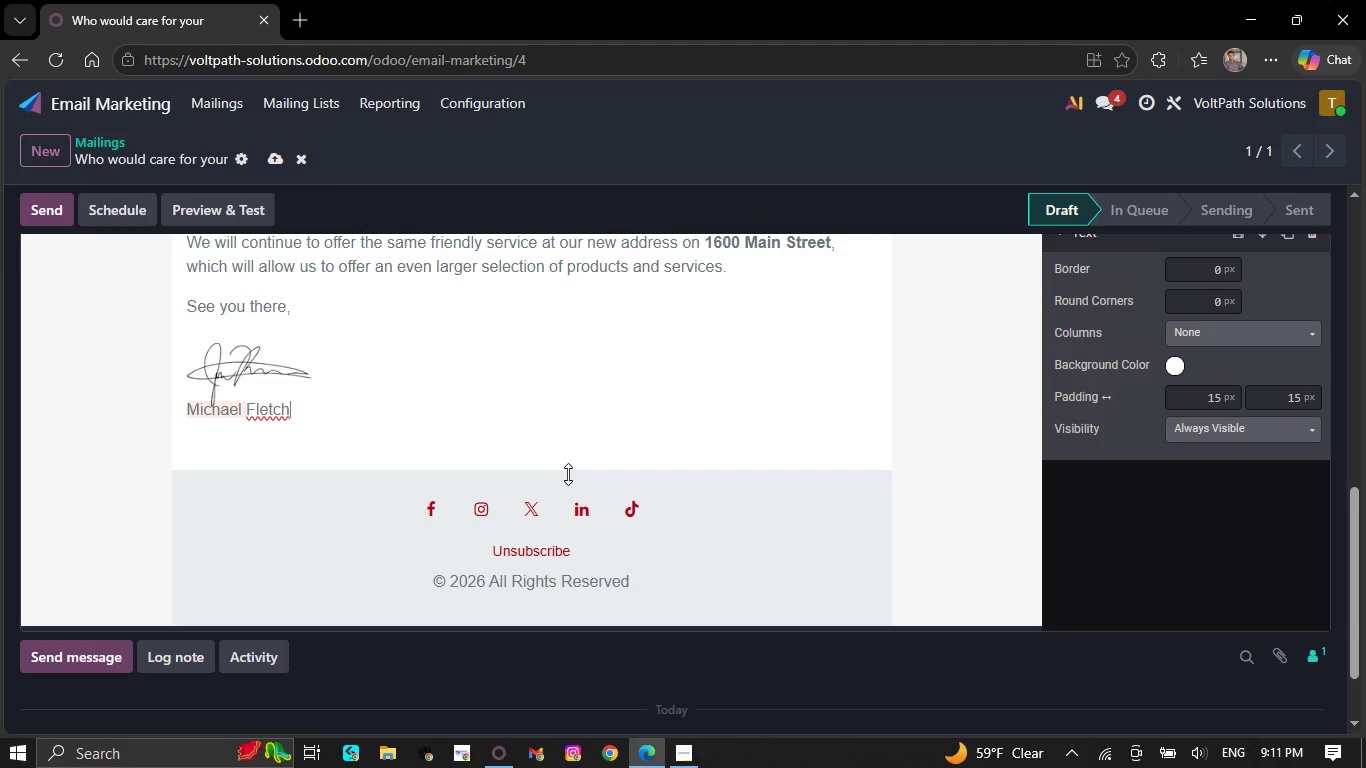 
key(Backspace)
 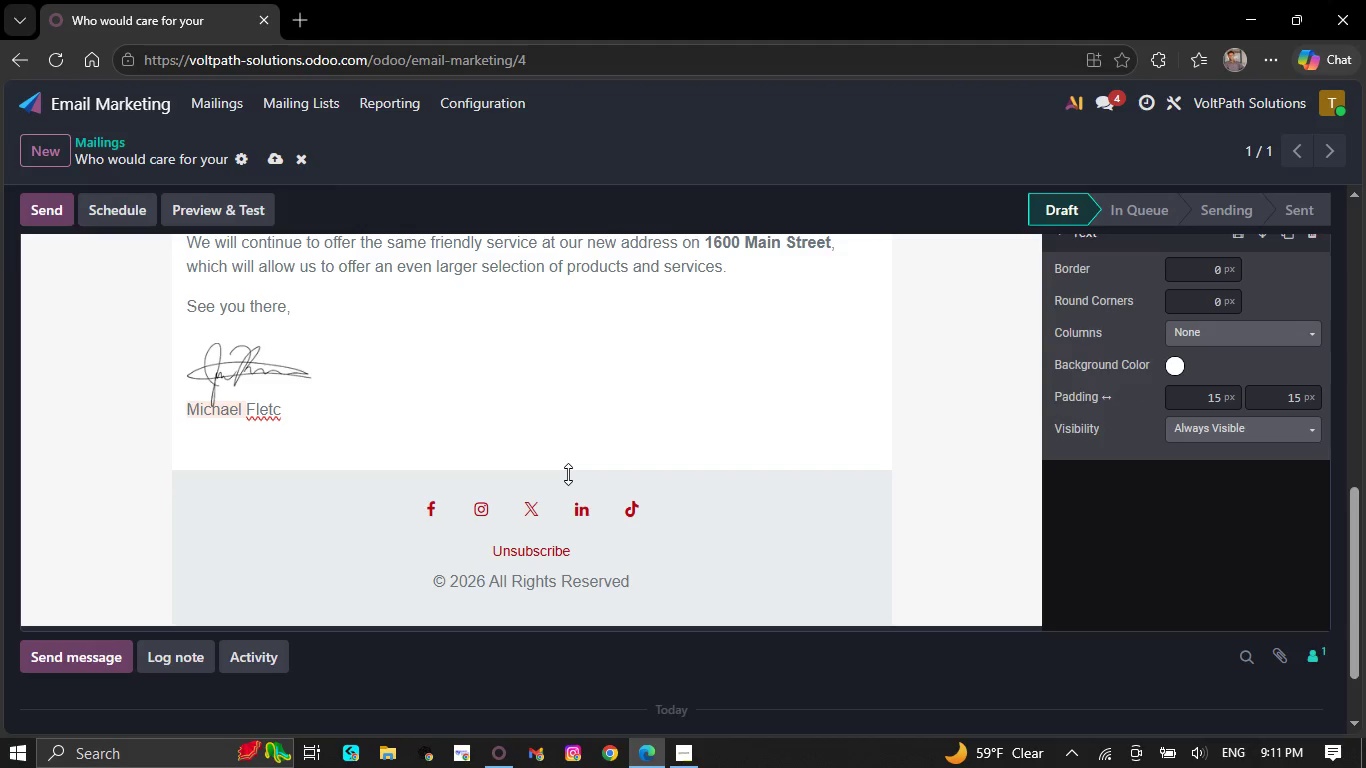 
key(Backspace)
 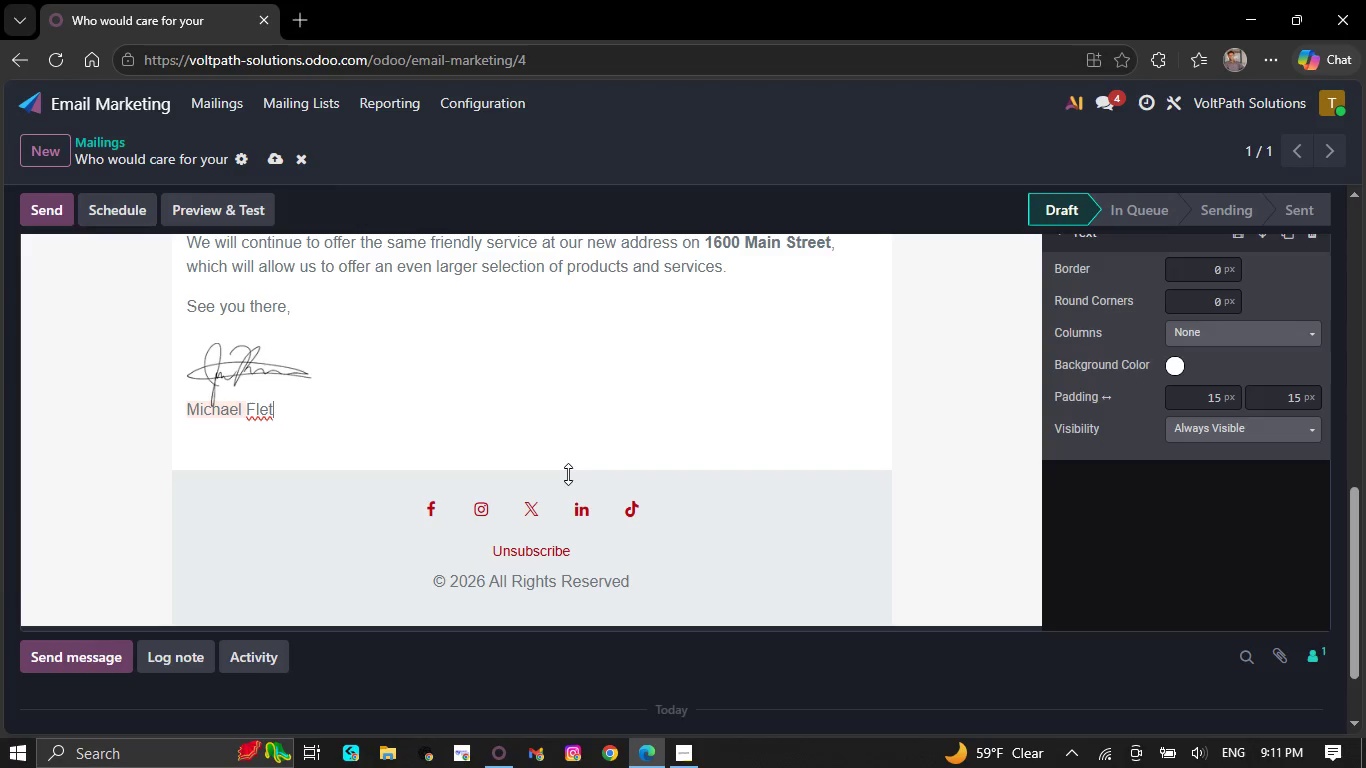 
key(Backspace)
 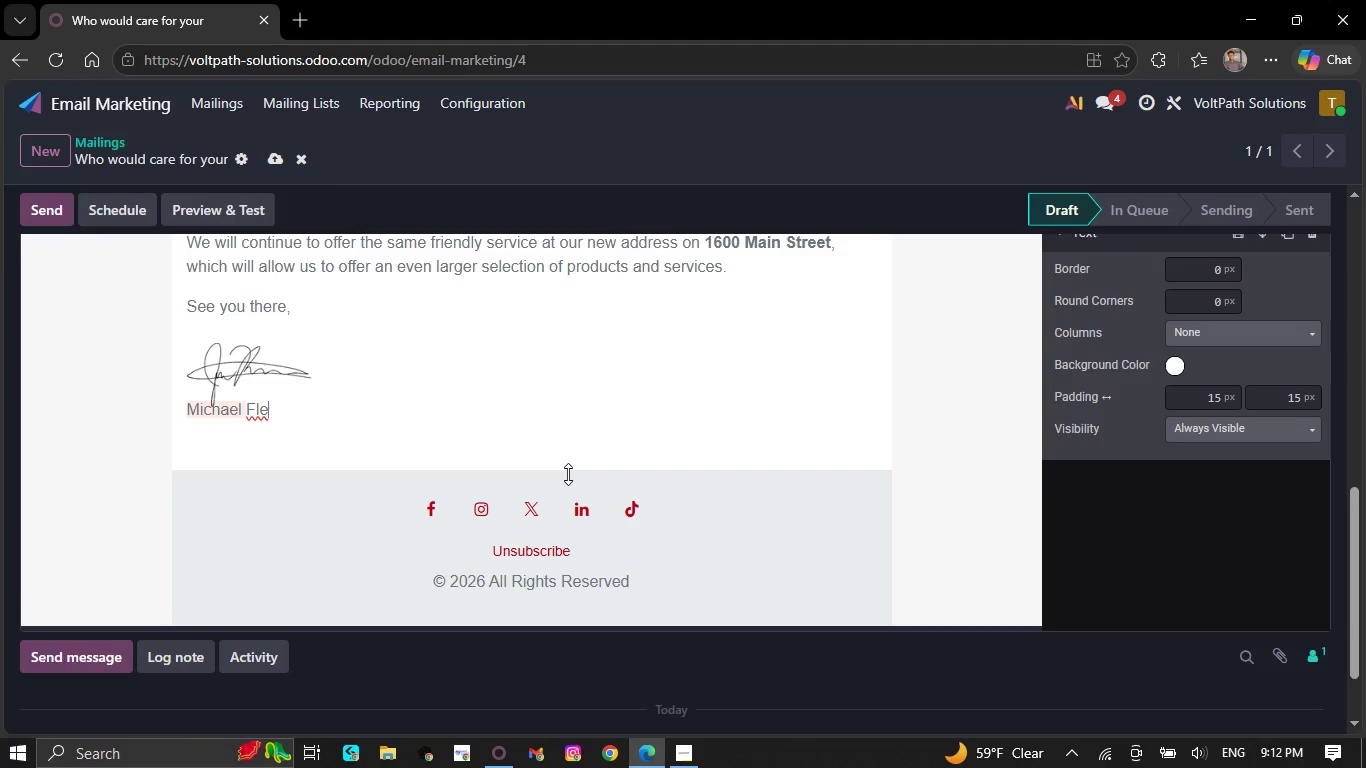 
key(Backspace)
 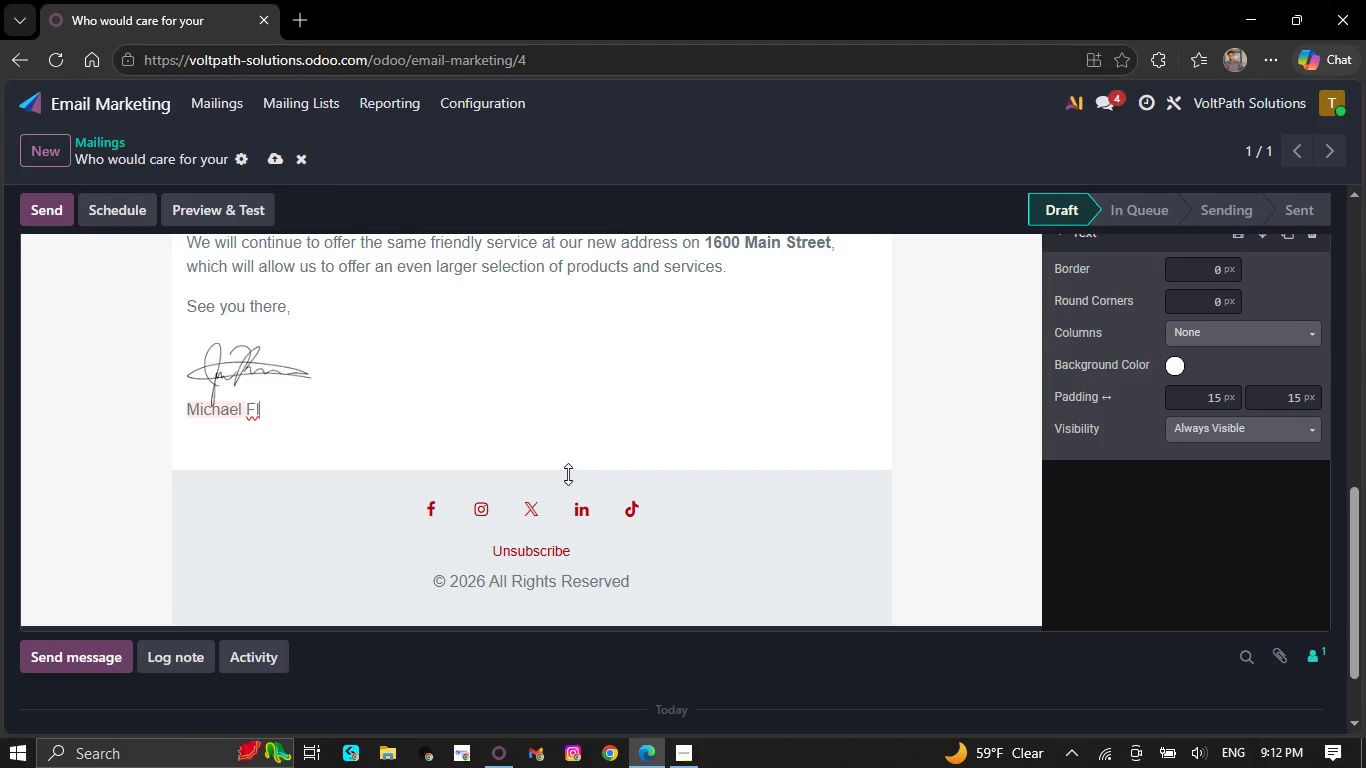 
key(Backspace)
 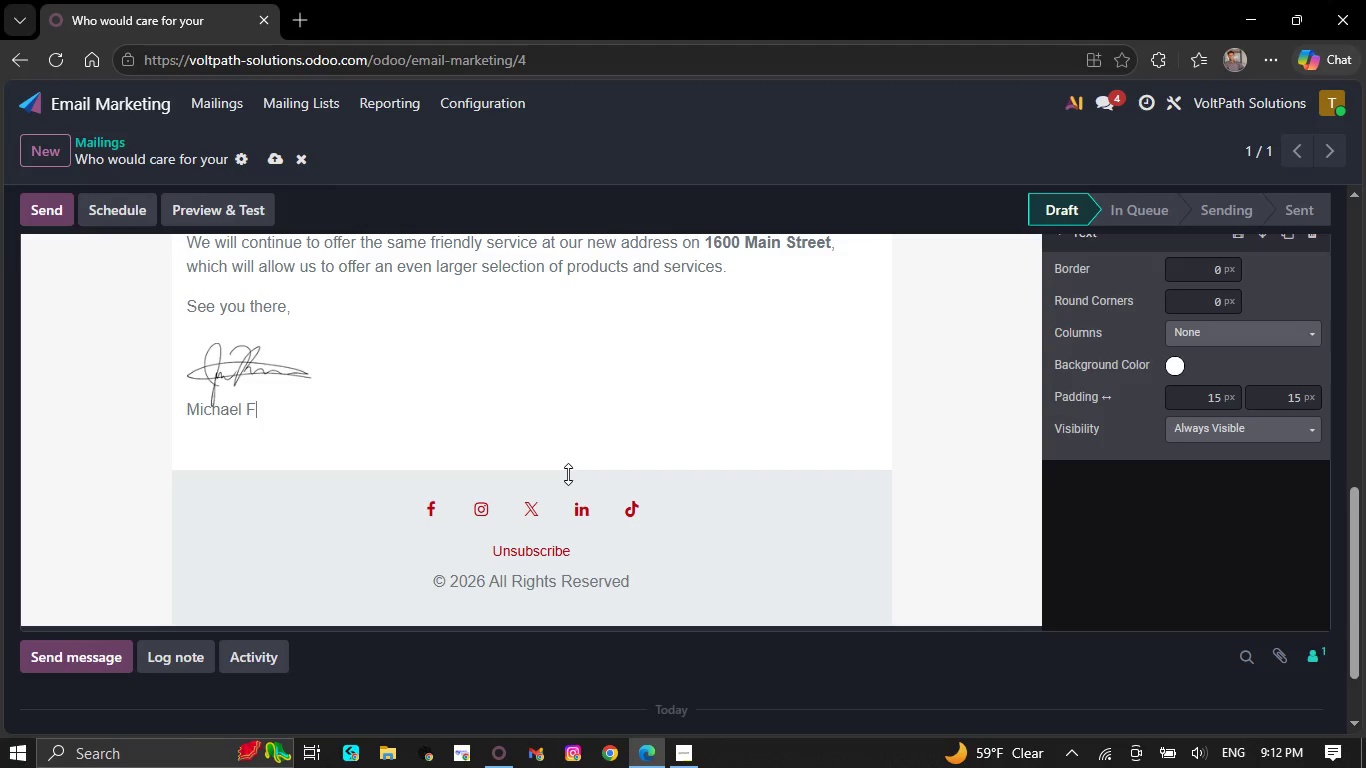 
key(Backspace)
 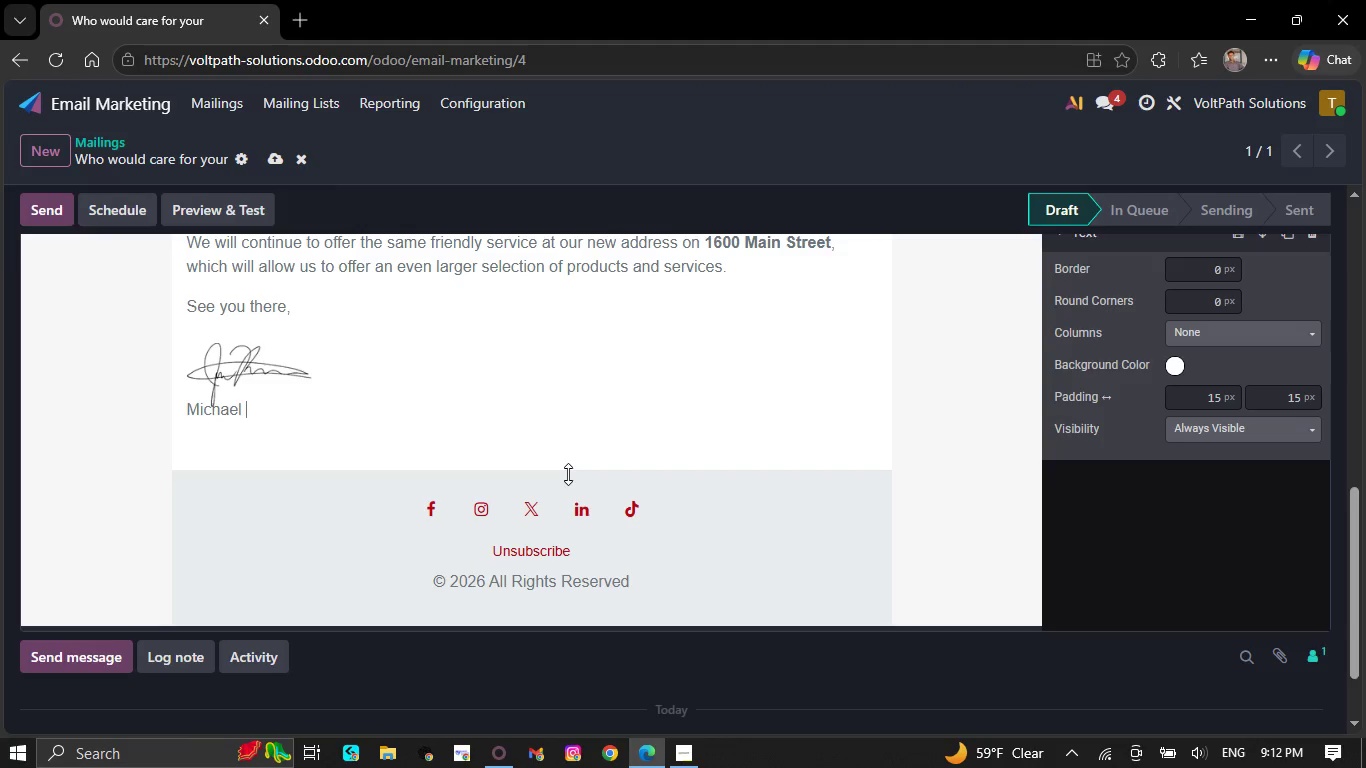 
key(Backspace)
 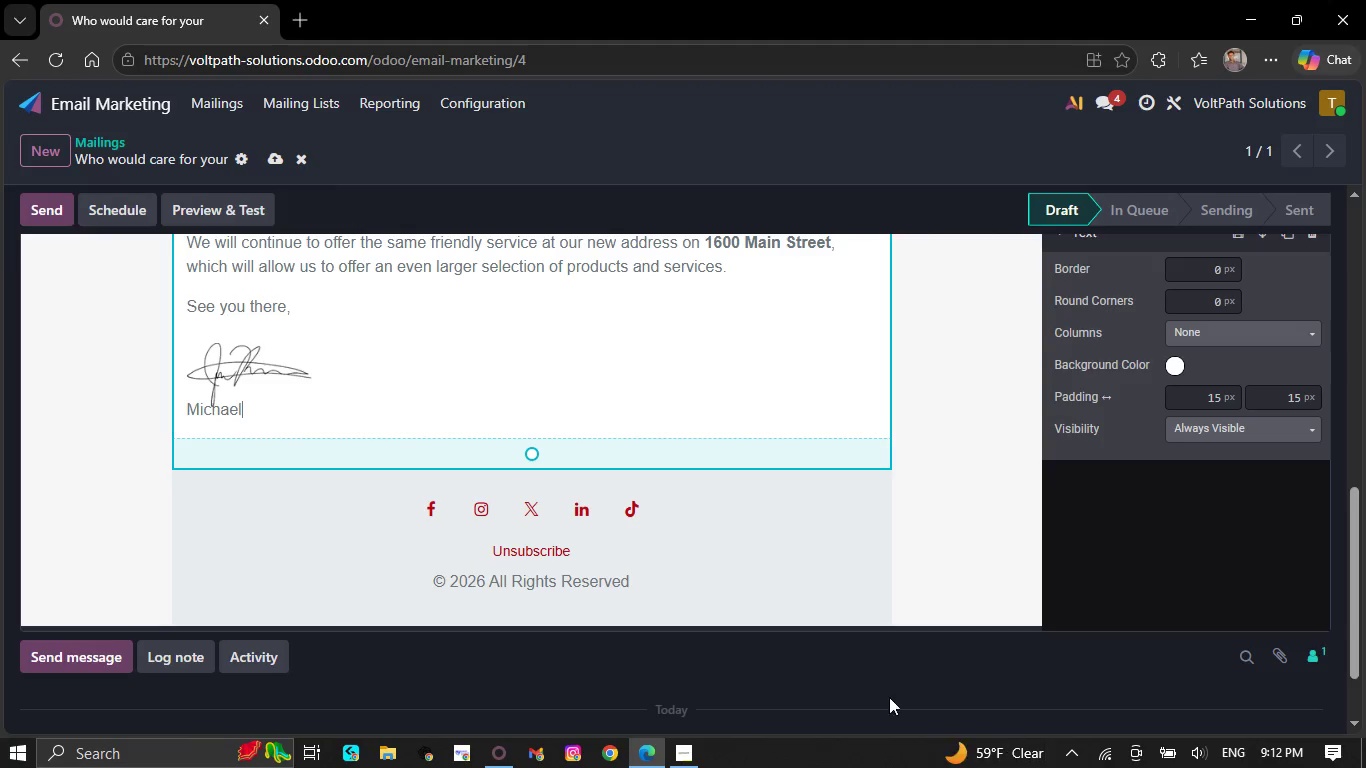 
left_click([644, 747])
 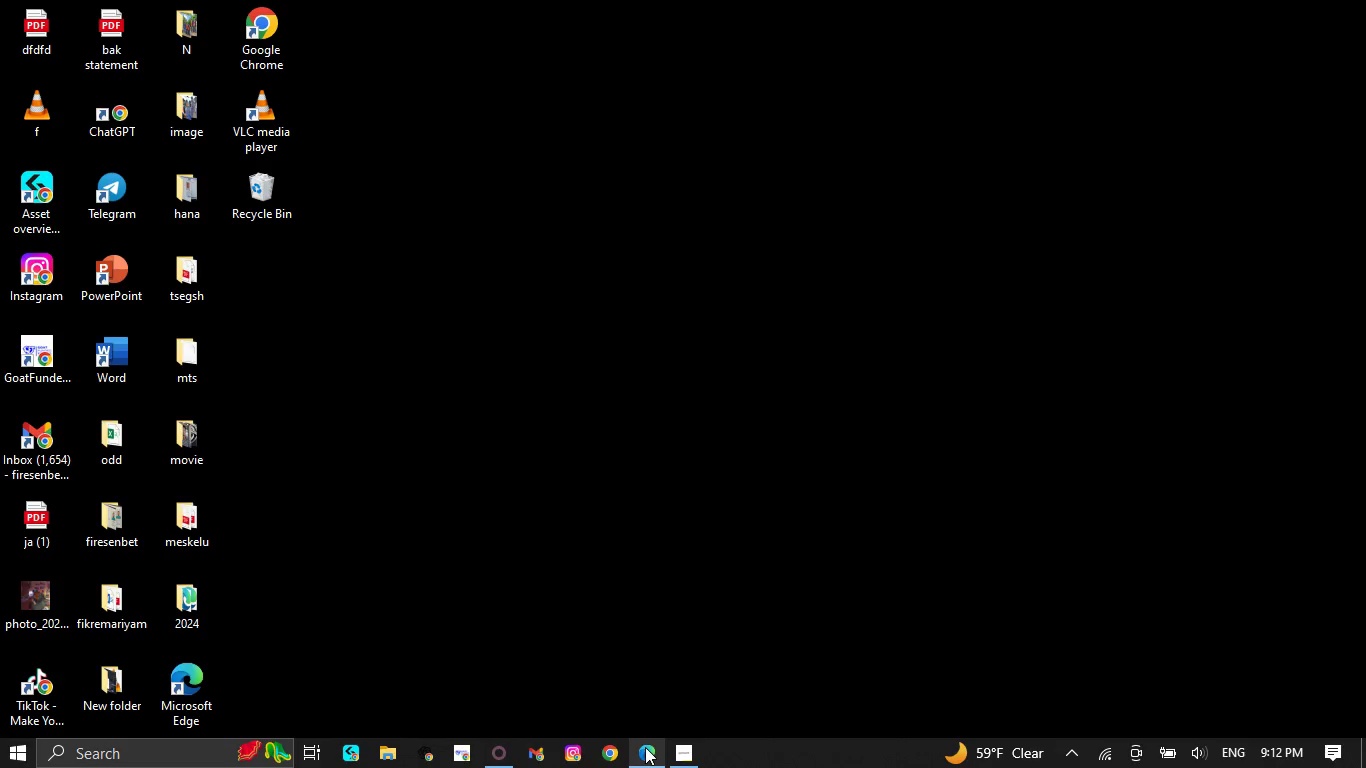 
left_click([646, 747])
 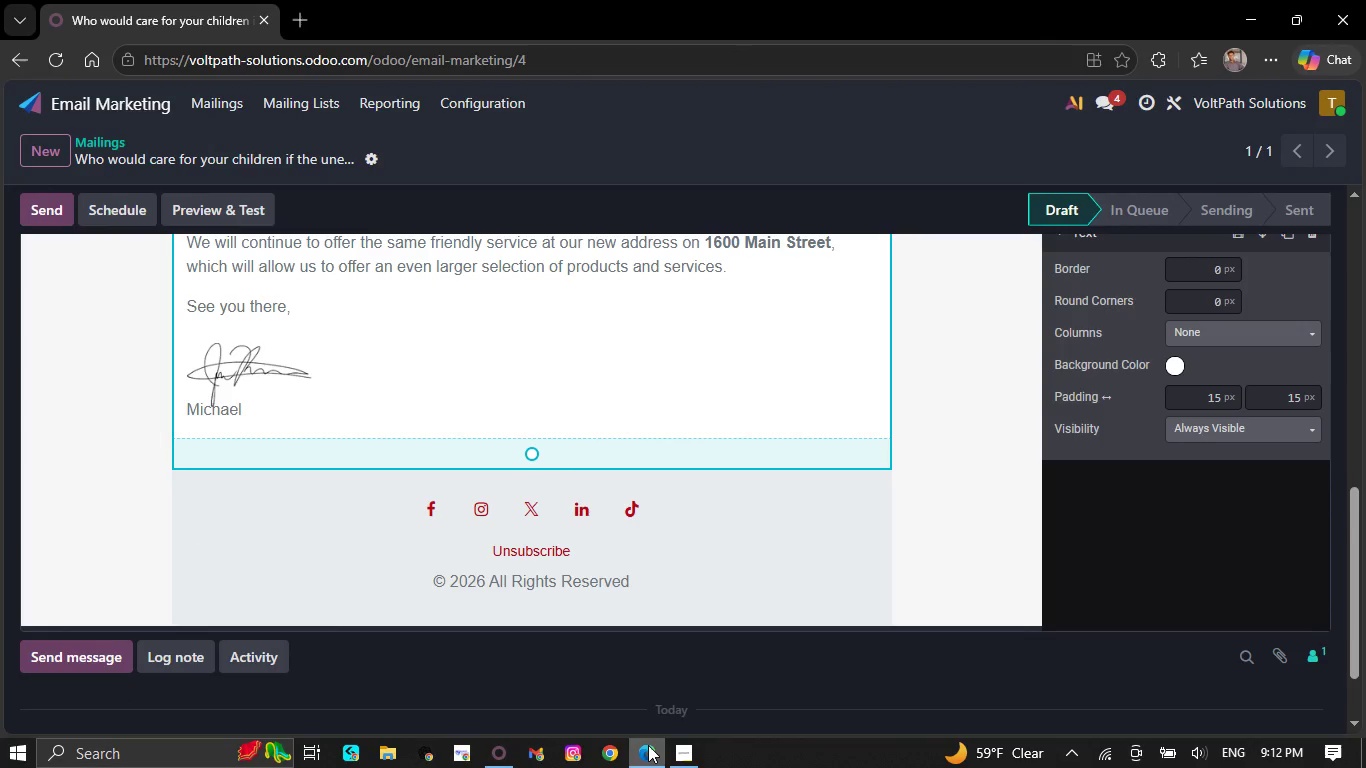 
key(Backspace)
 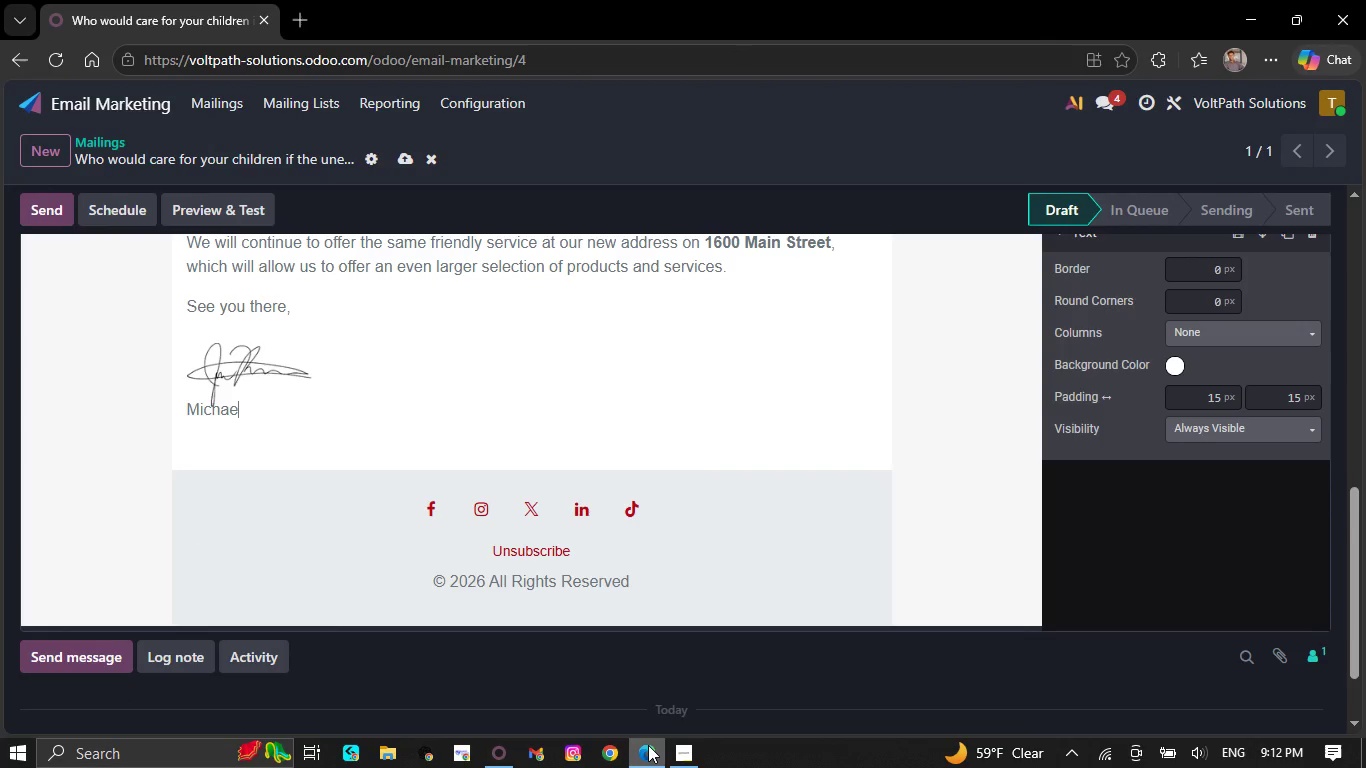 
key(Backspace)
 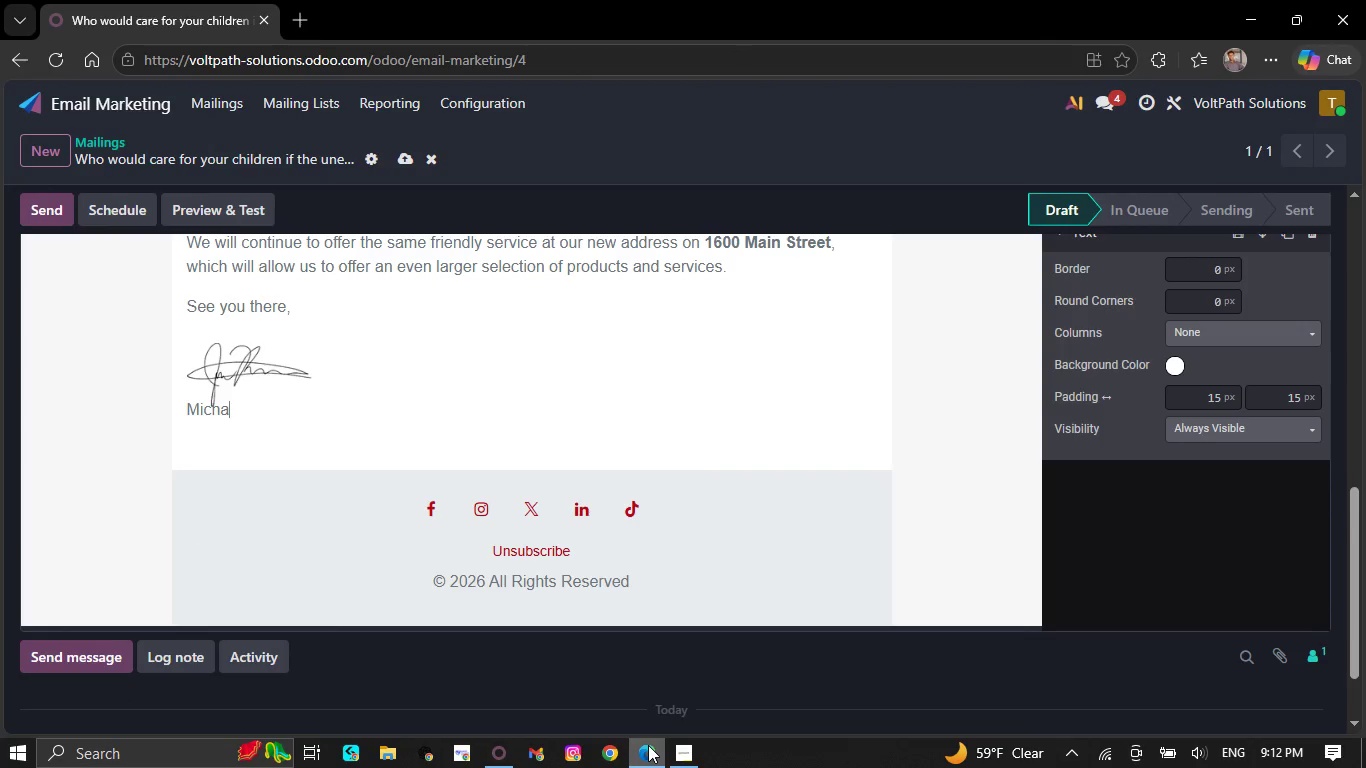 
key(Backspace)
 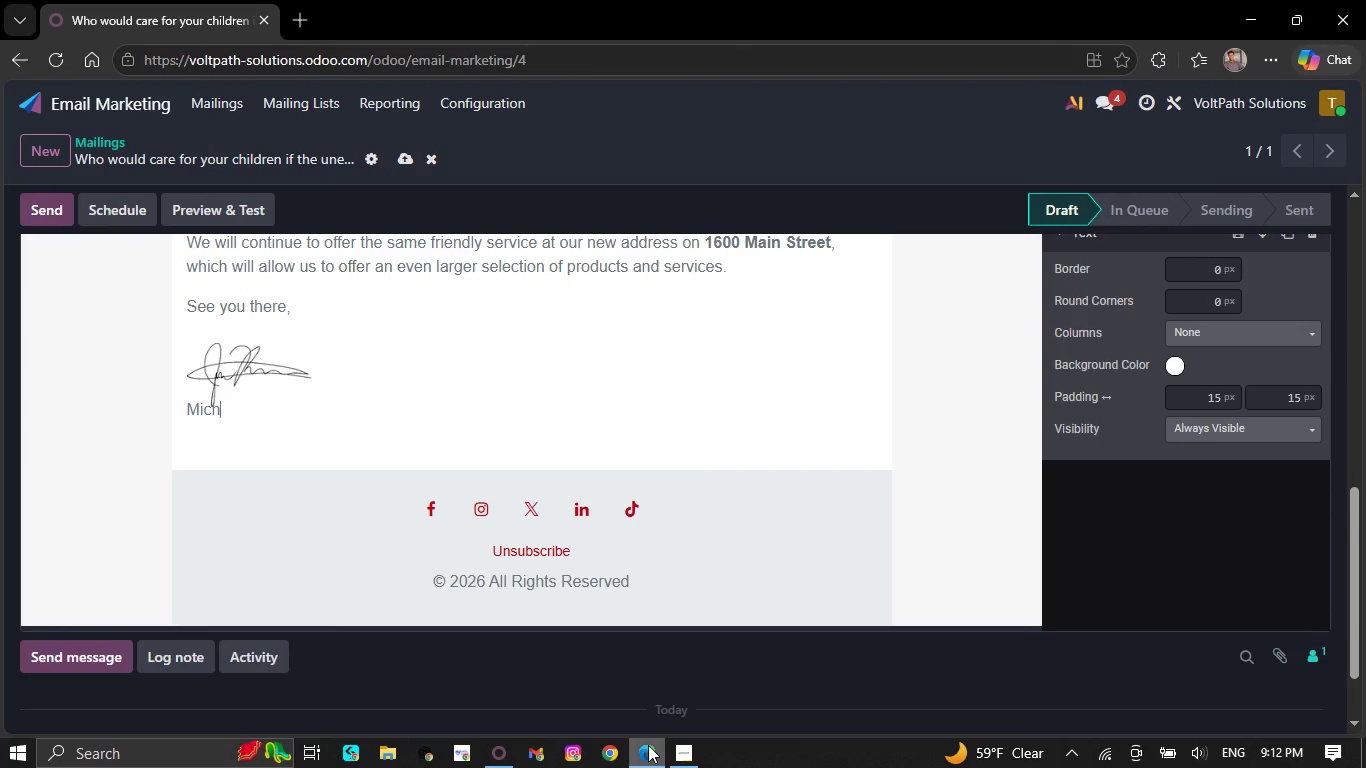 
key(Backspace)
 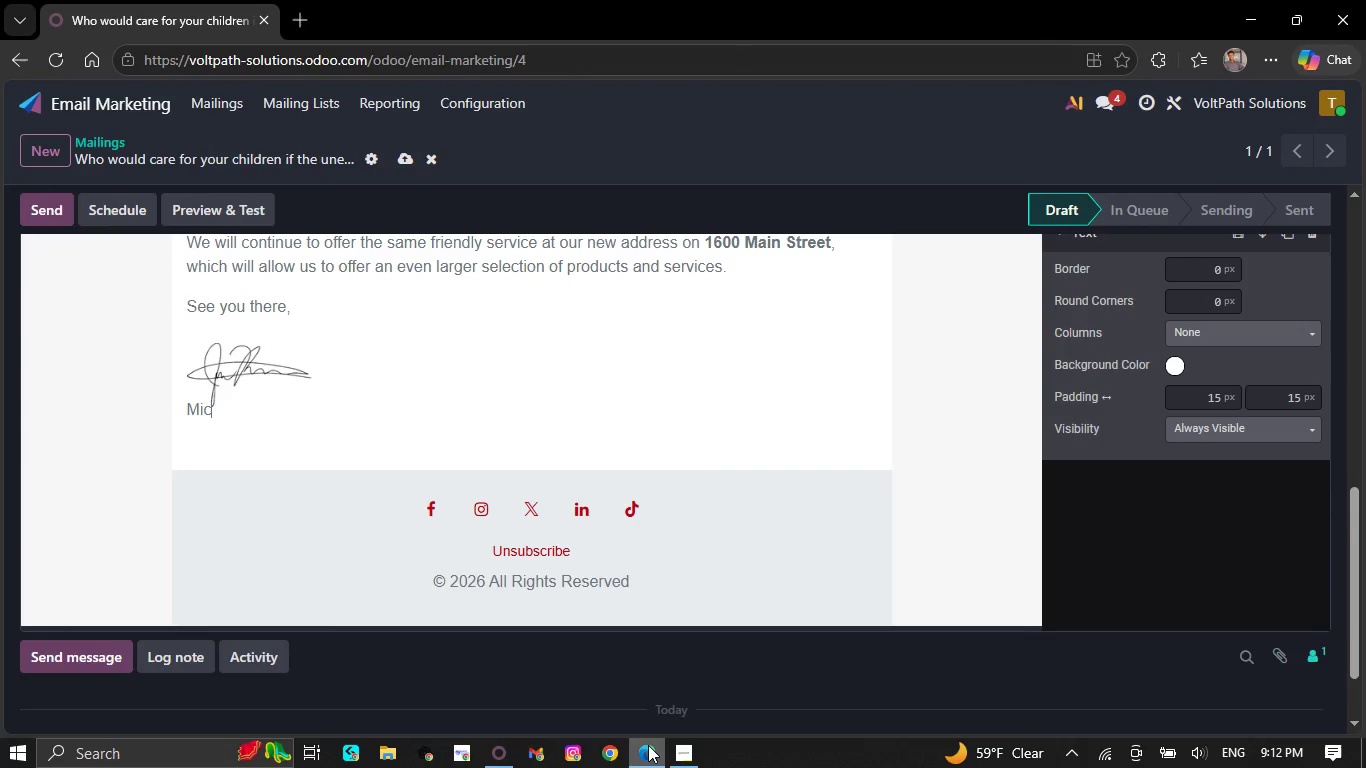 
key(Backspace)
 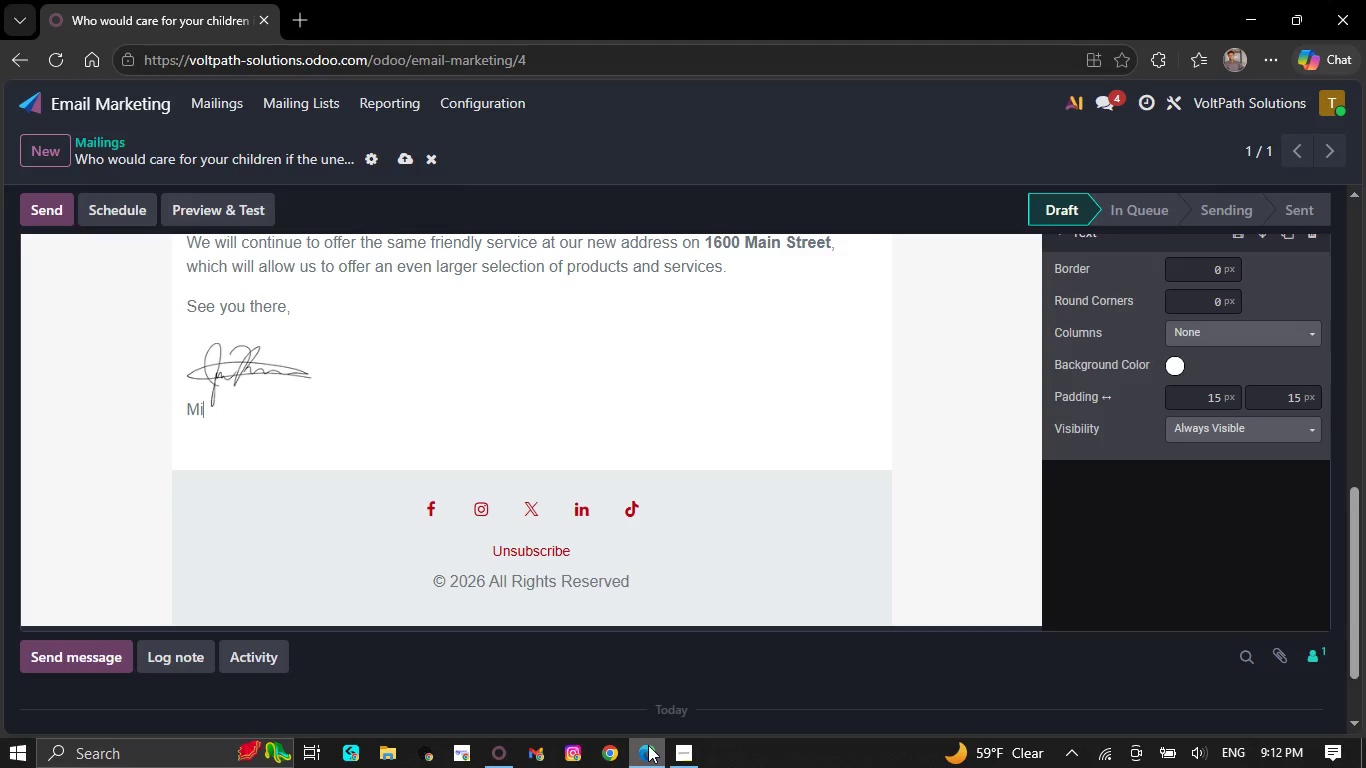 
key(Backspace)
 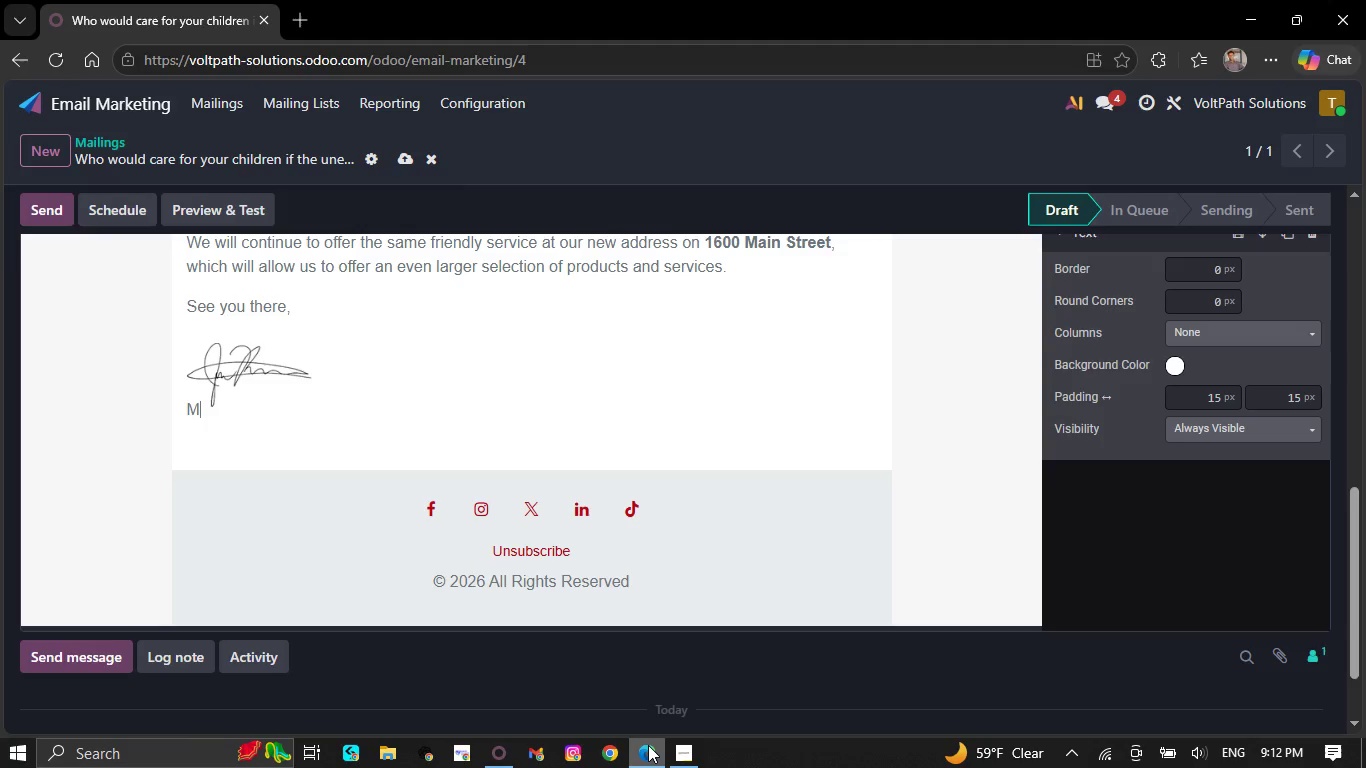 
key(Backspace)
 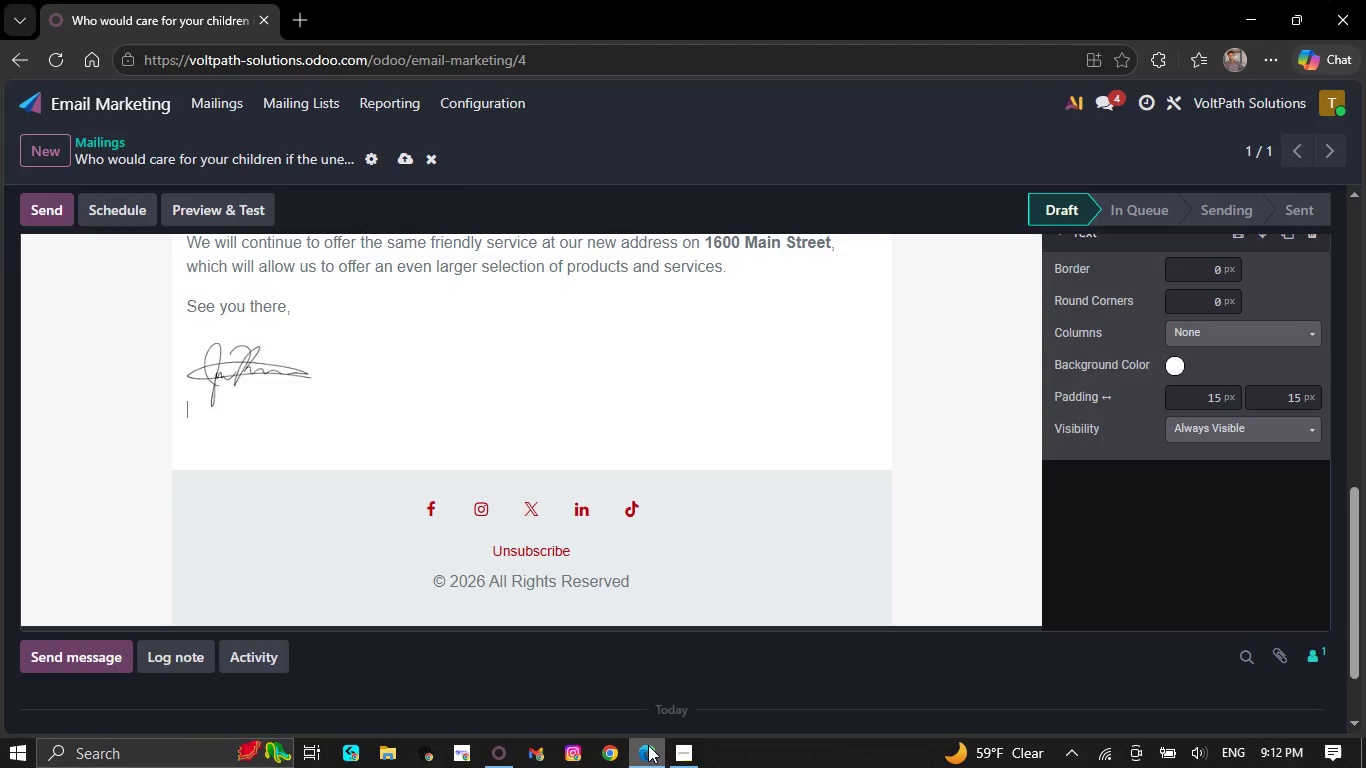 
key(Backspace)
 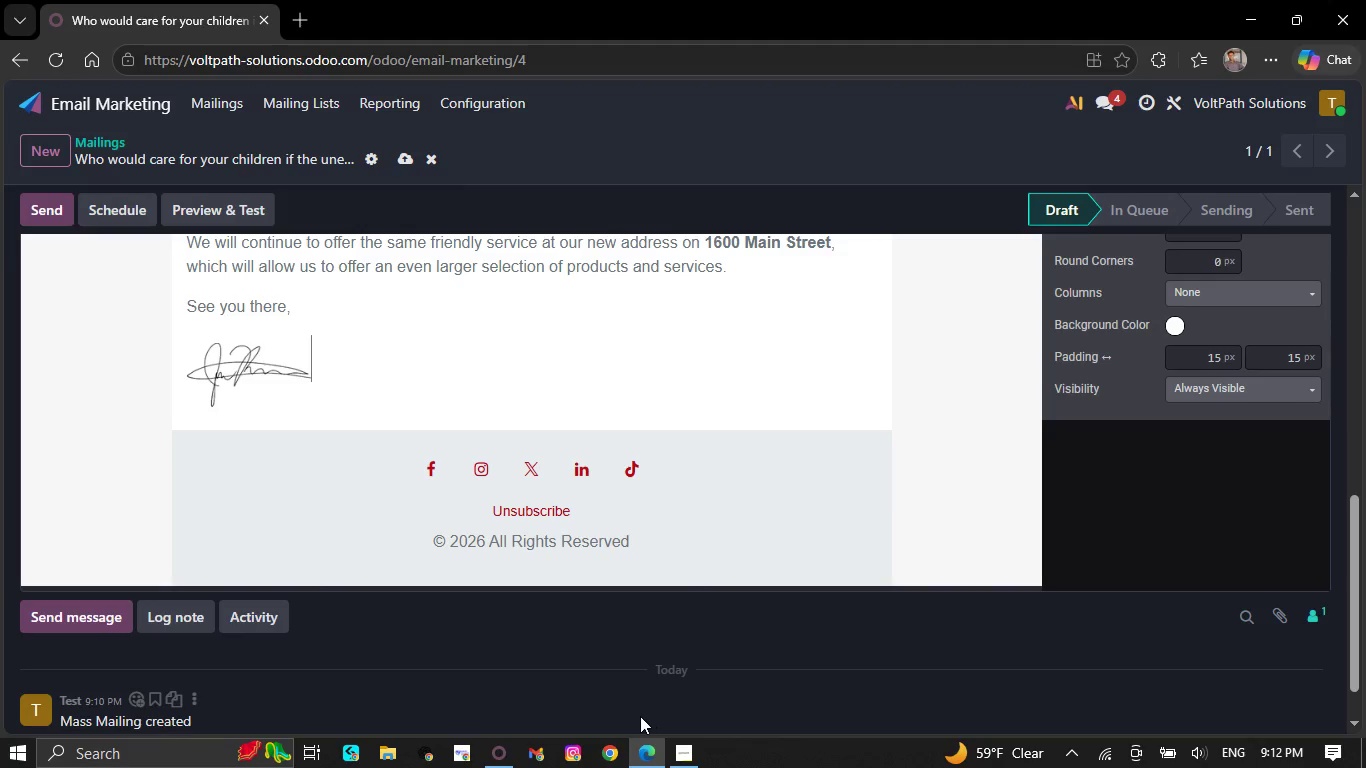 
left_click([502, 757])
 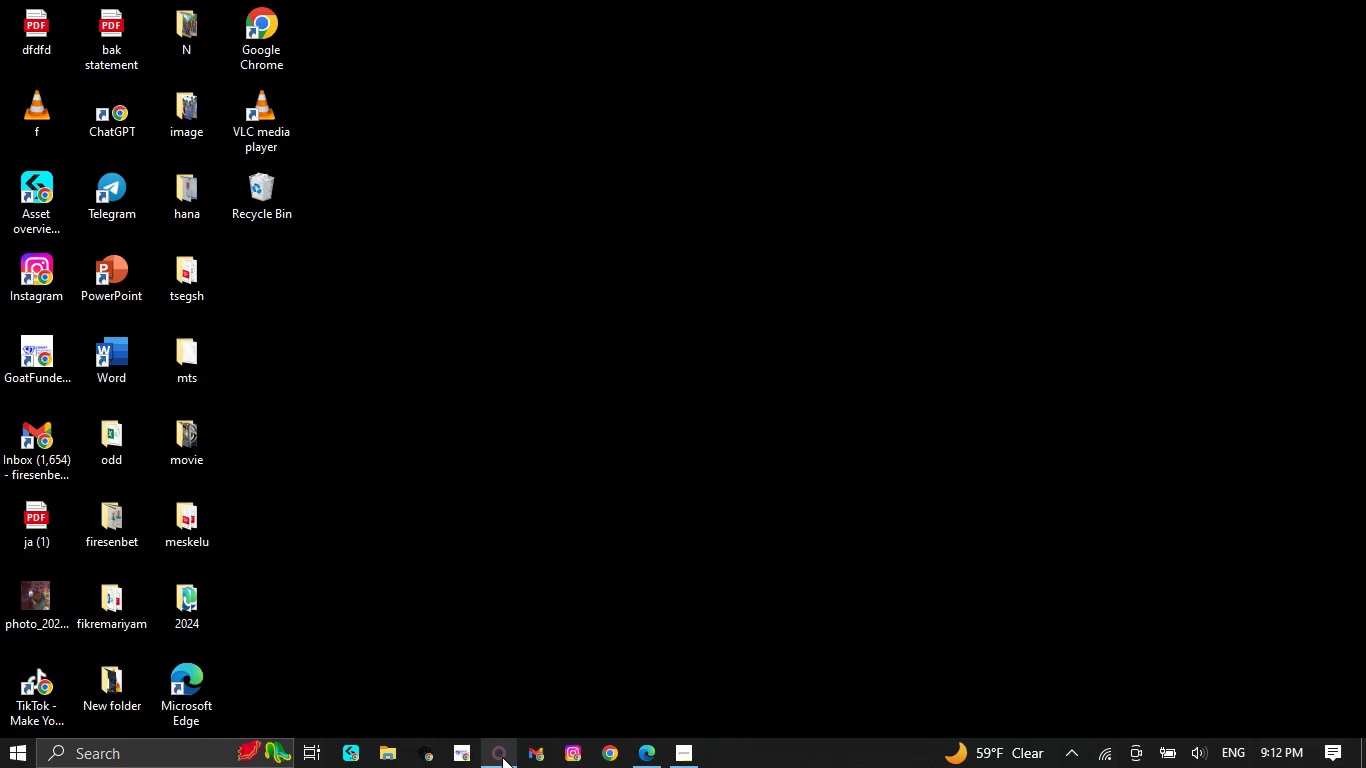 
left_click([502, 757])
 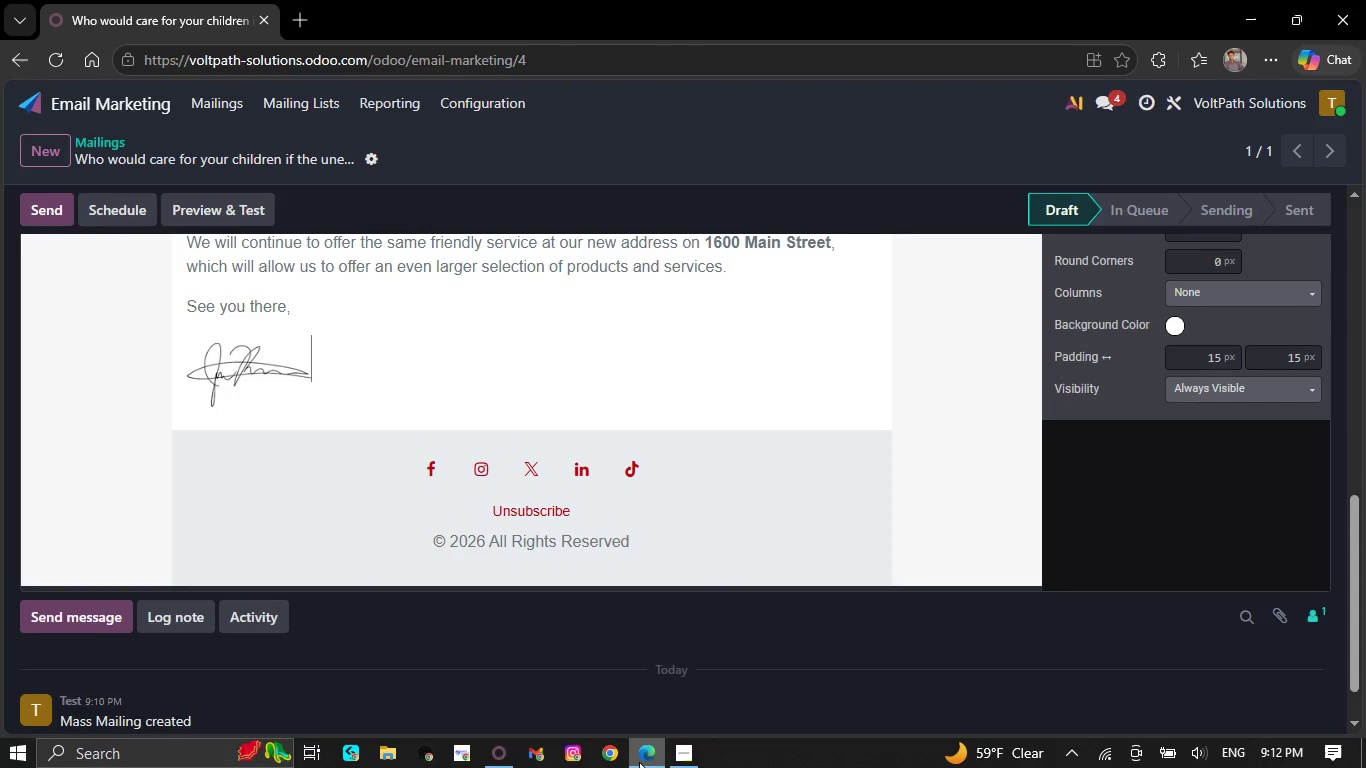 
left_click([641, 765])
 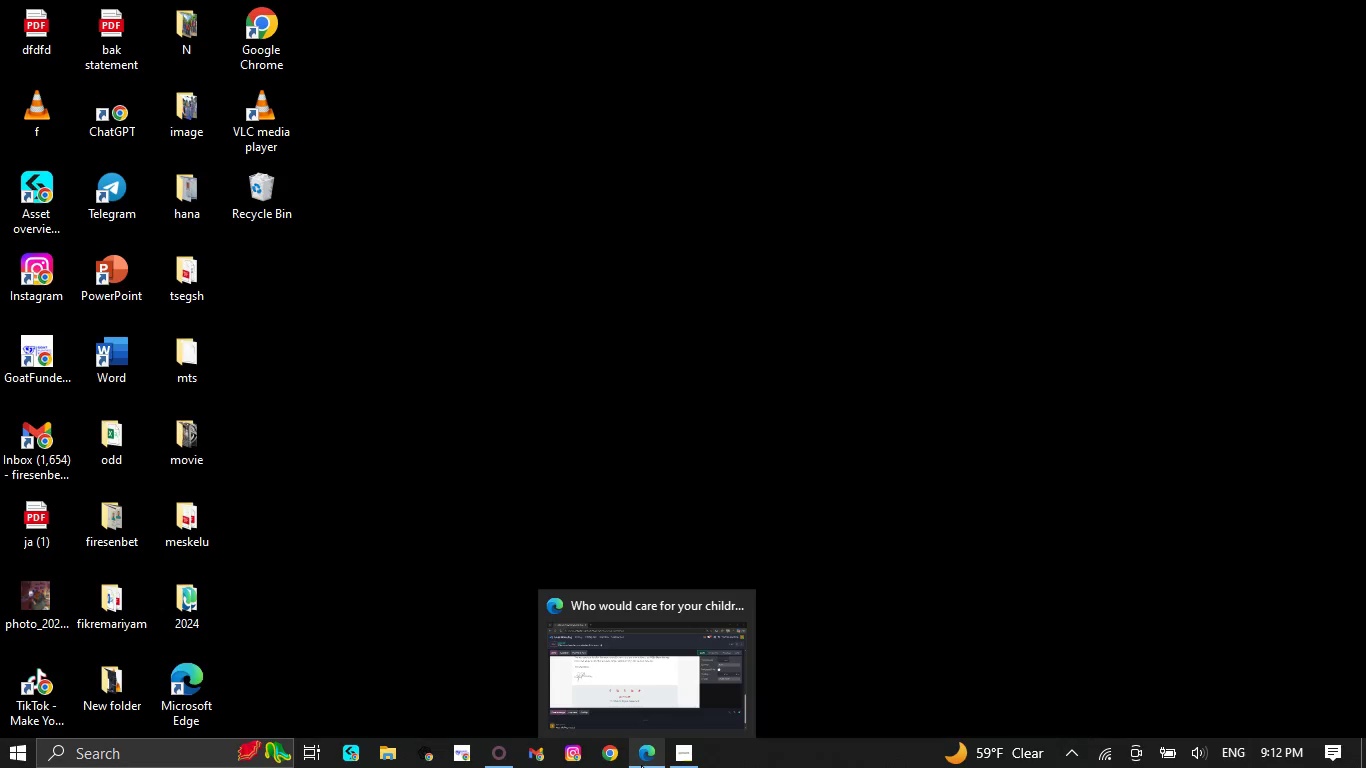 
left_click([641, 765])
 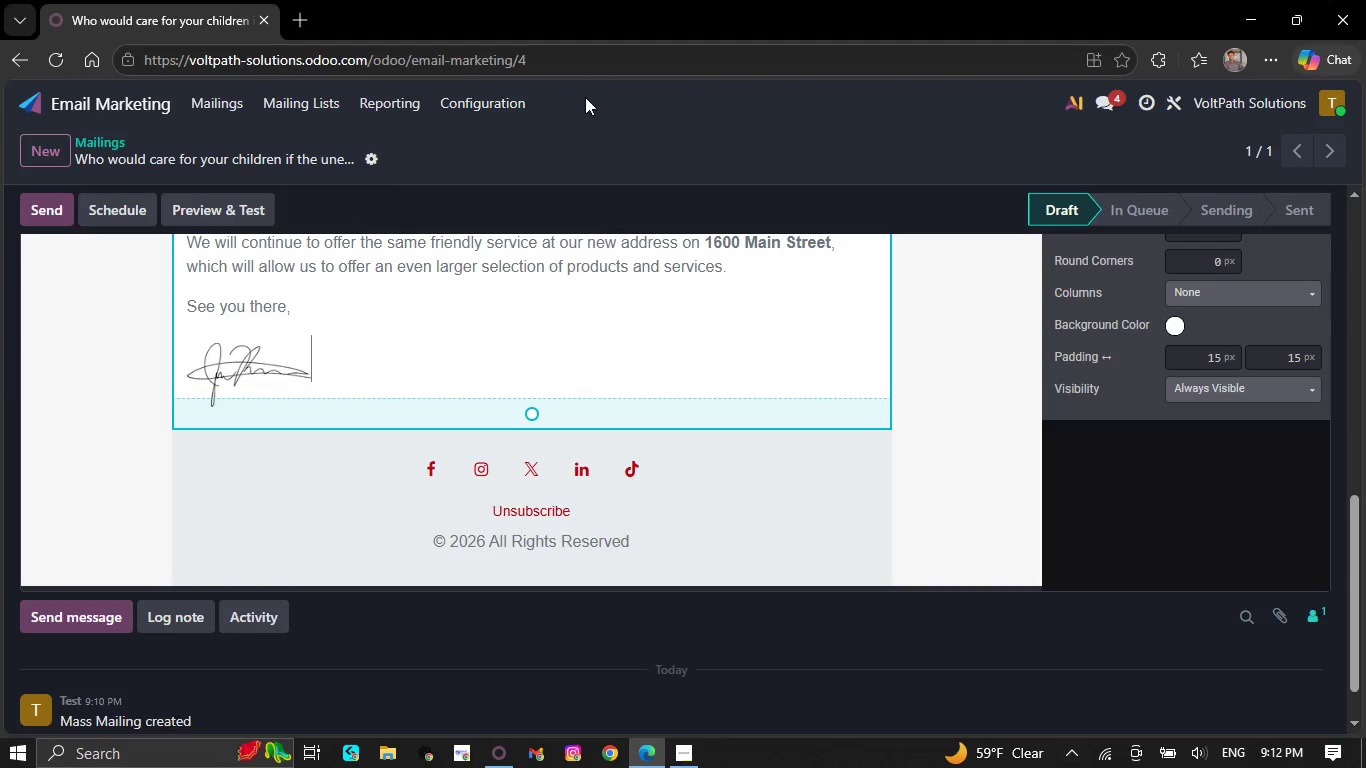 
wait(6.03)
 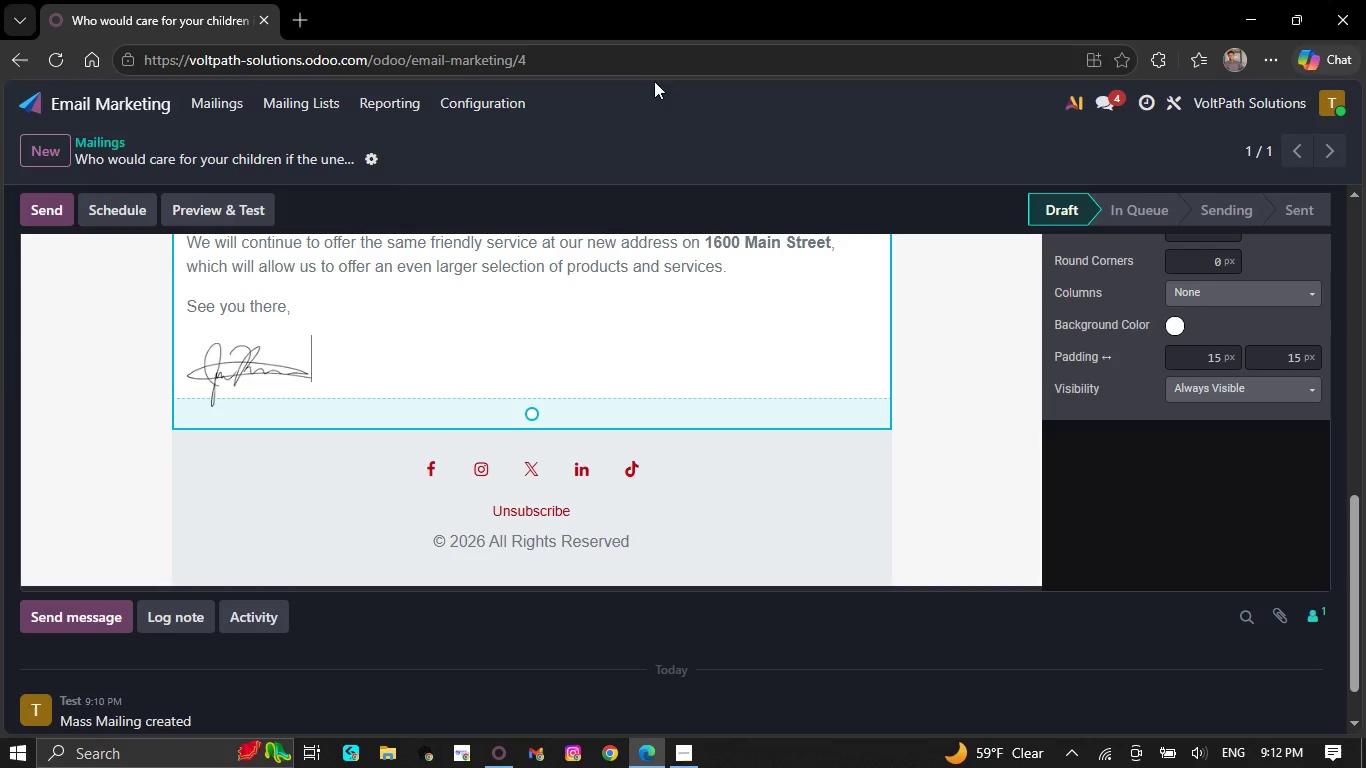 
left_click([137, 95])
 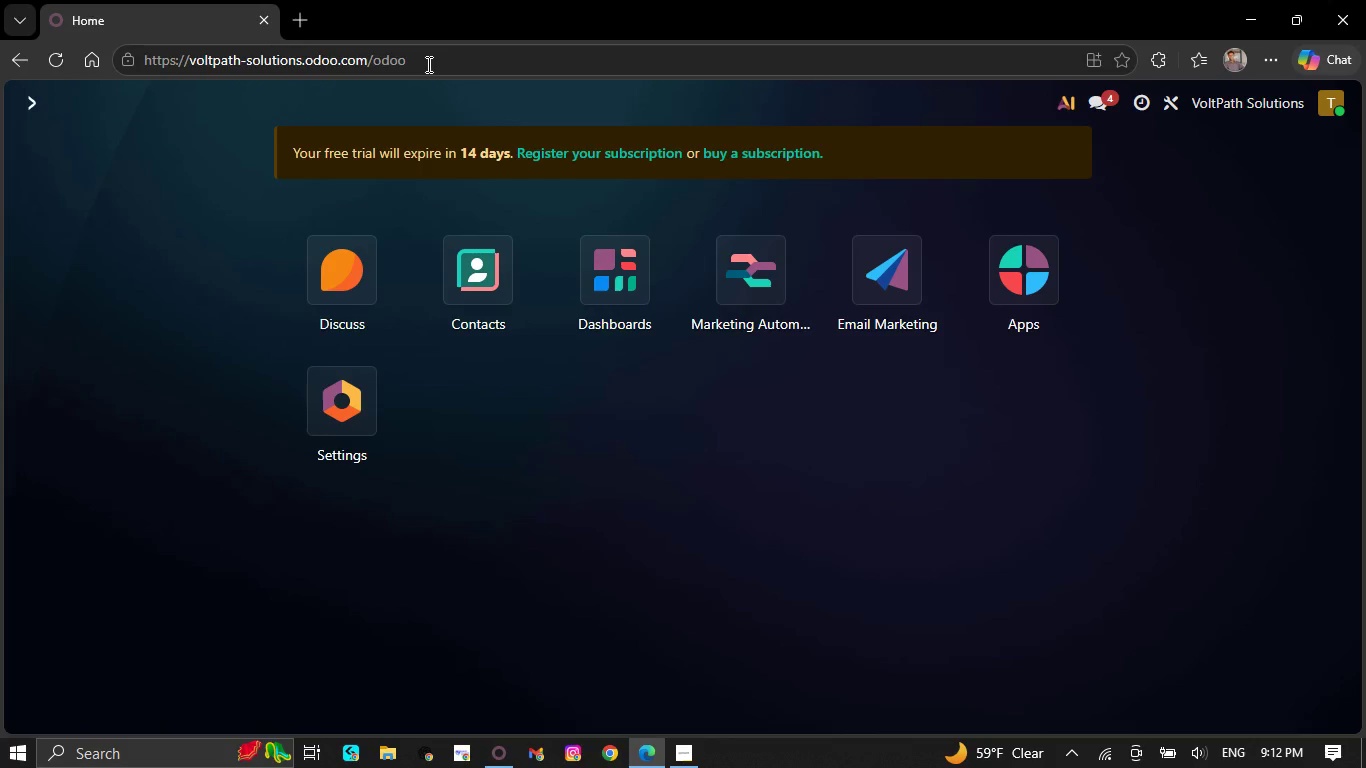 
left_click_drag(start_coordinate=[426, 64], to_coordinate=[124, 78])
 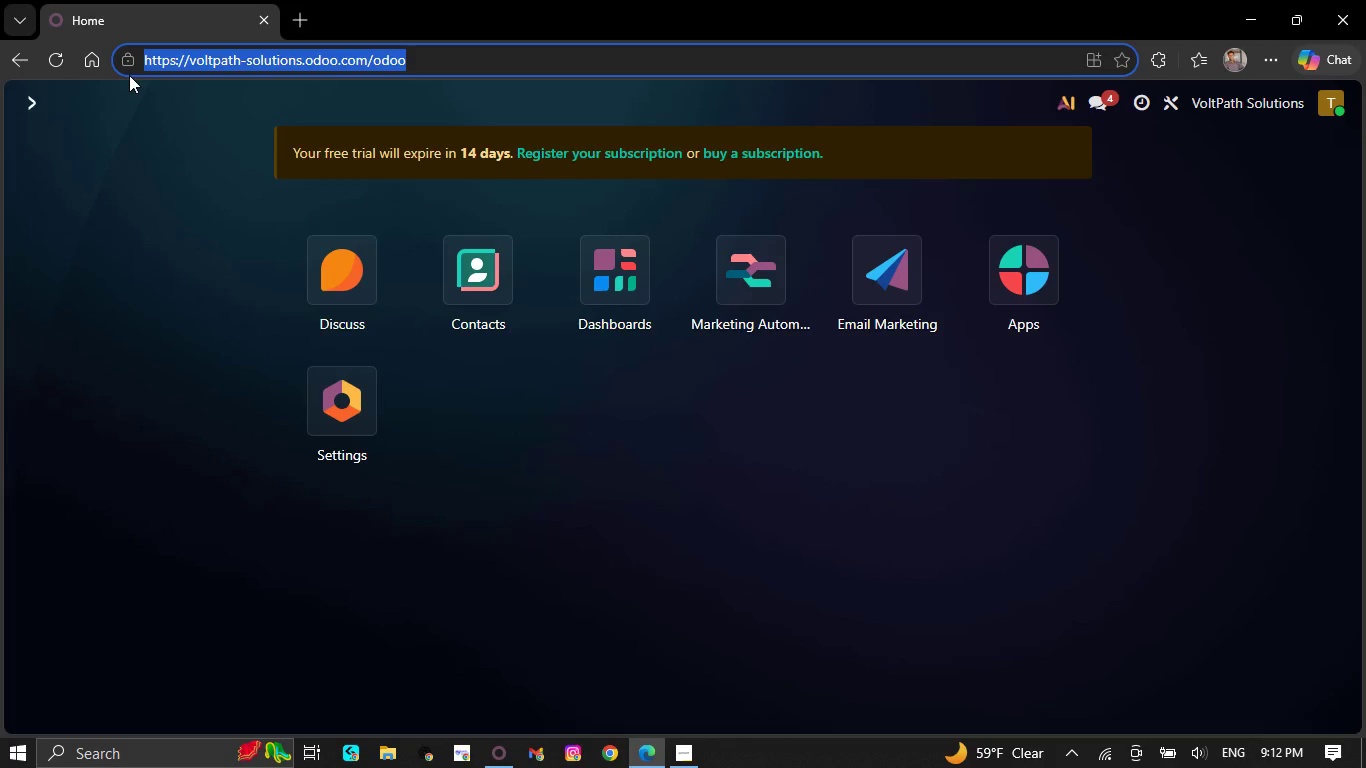 
key(Control+C)
 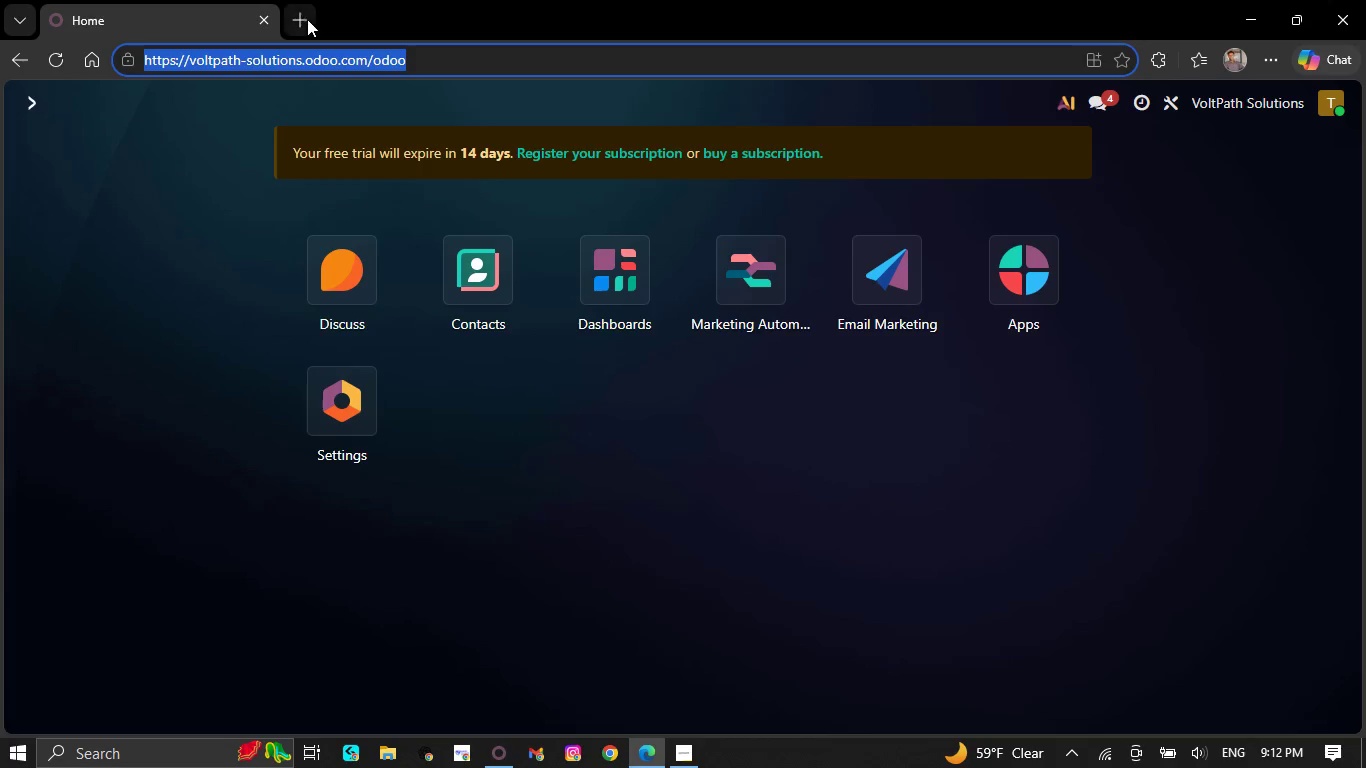 
left_click([306, 19])
 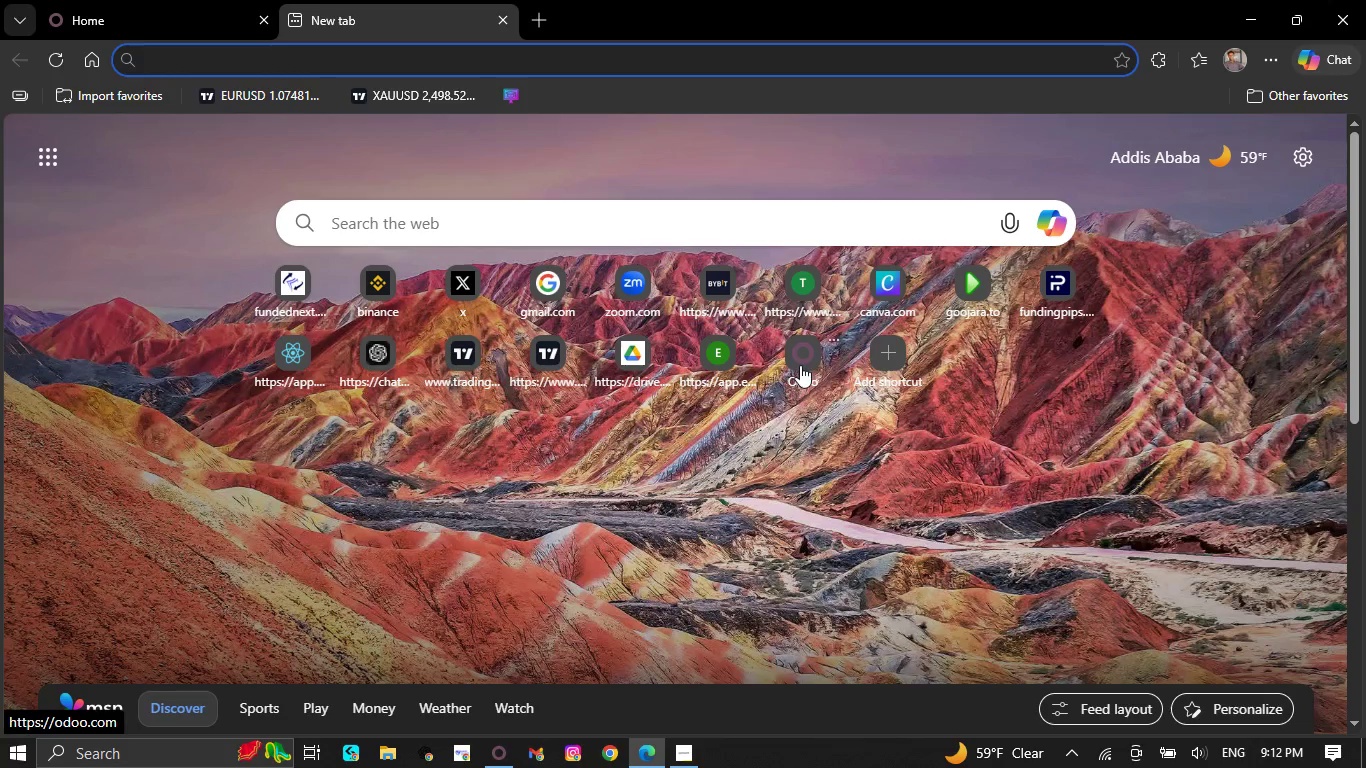 
left_click([888, 344])
 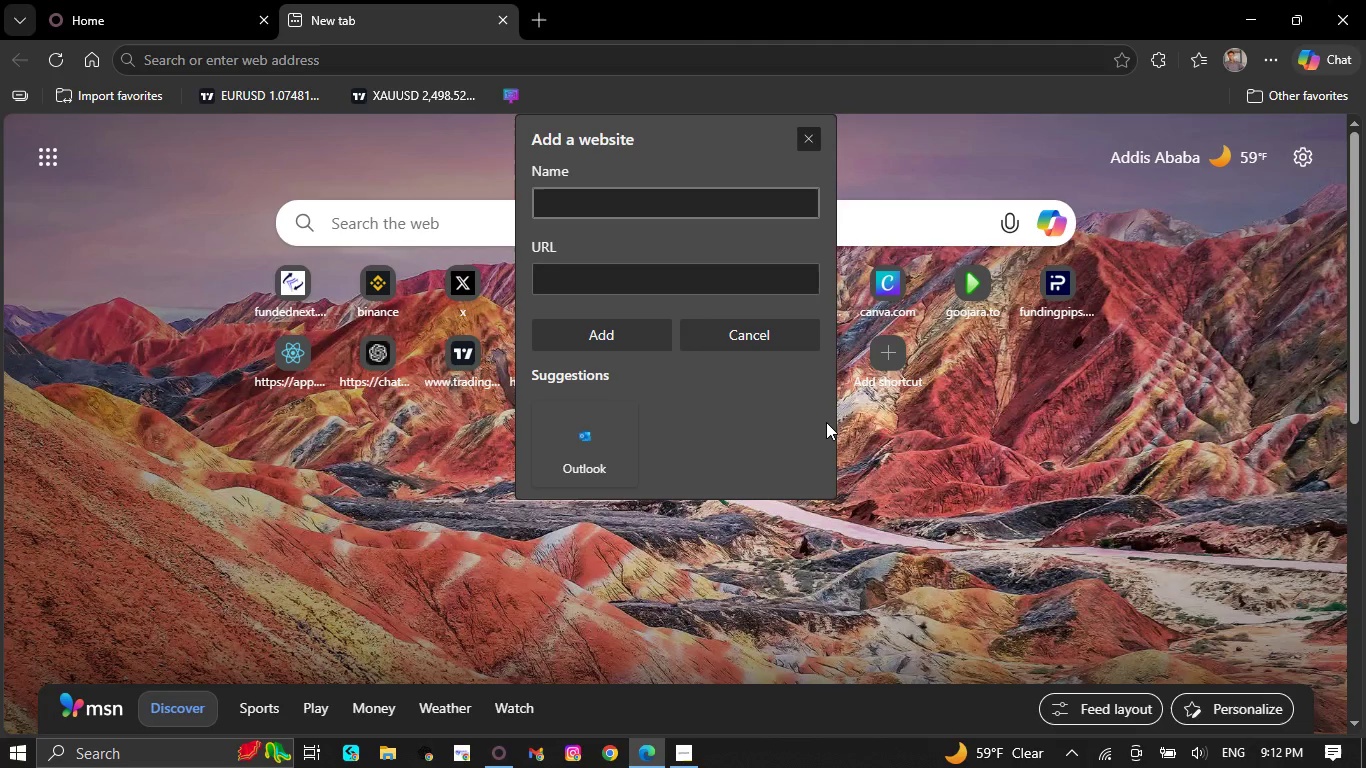 
key(Control+V)
 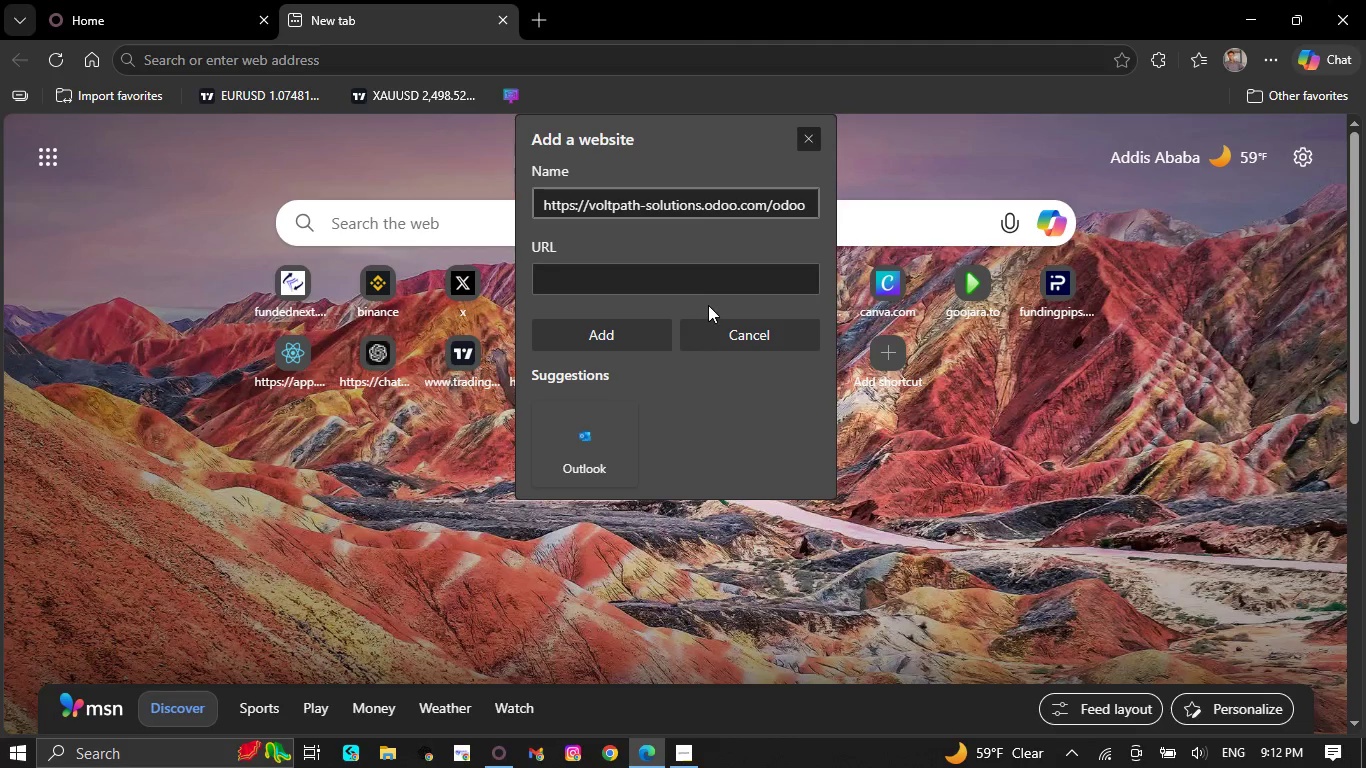 
left_click([699, 289])
 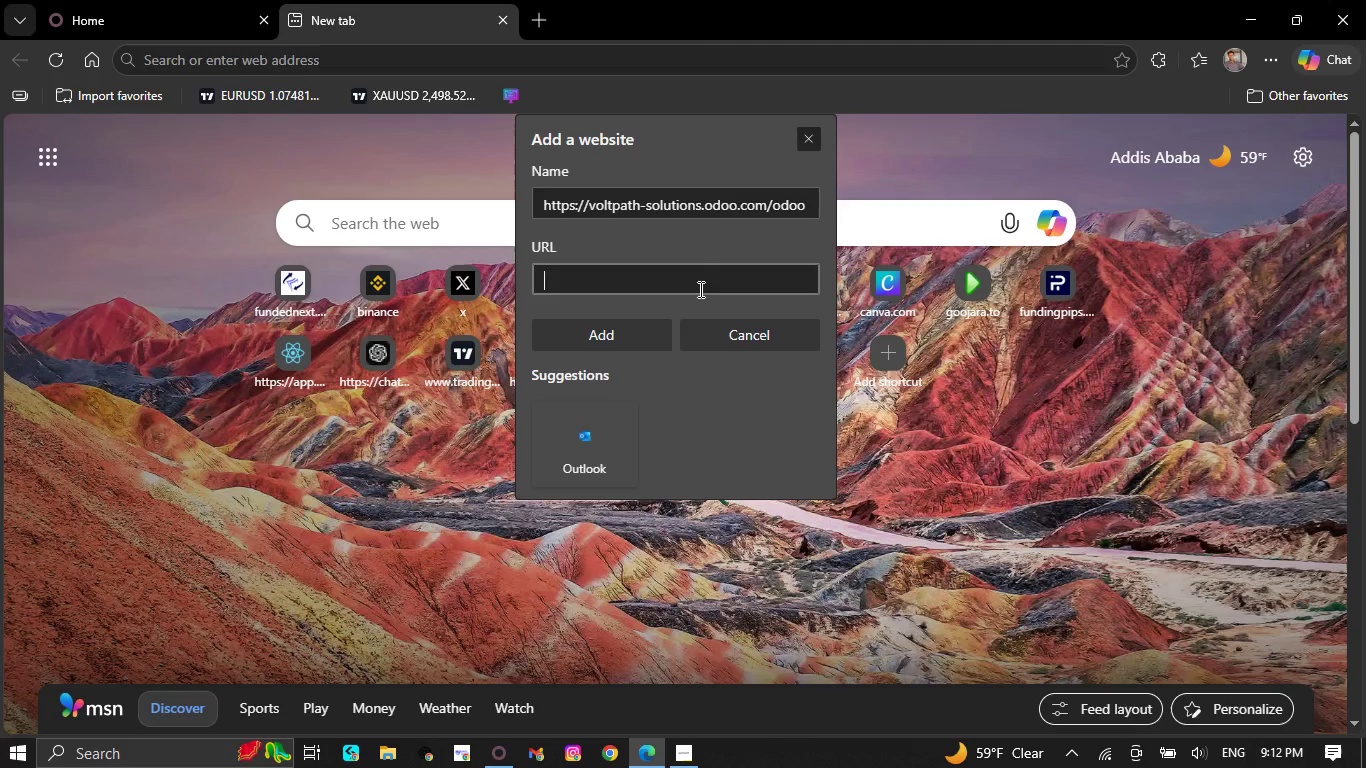 
key(Control+V)
 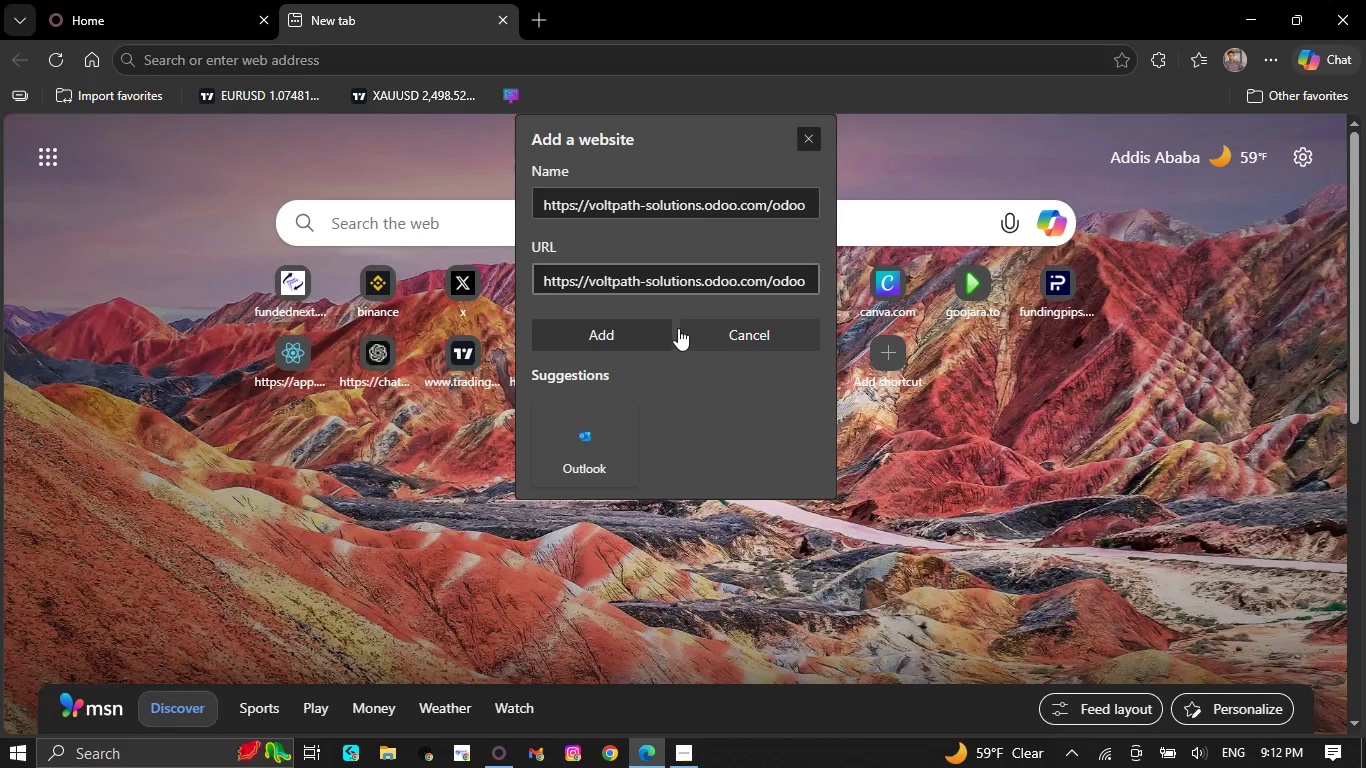 
left_click([662, 328])
 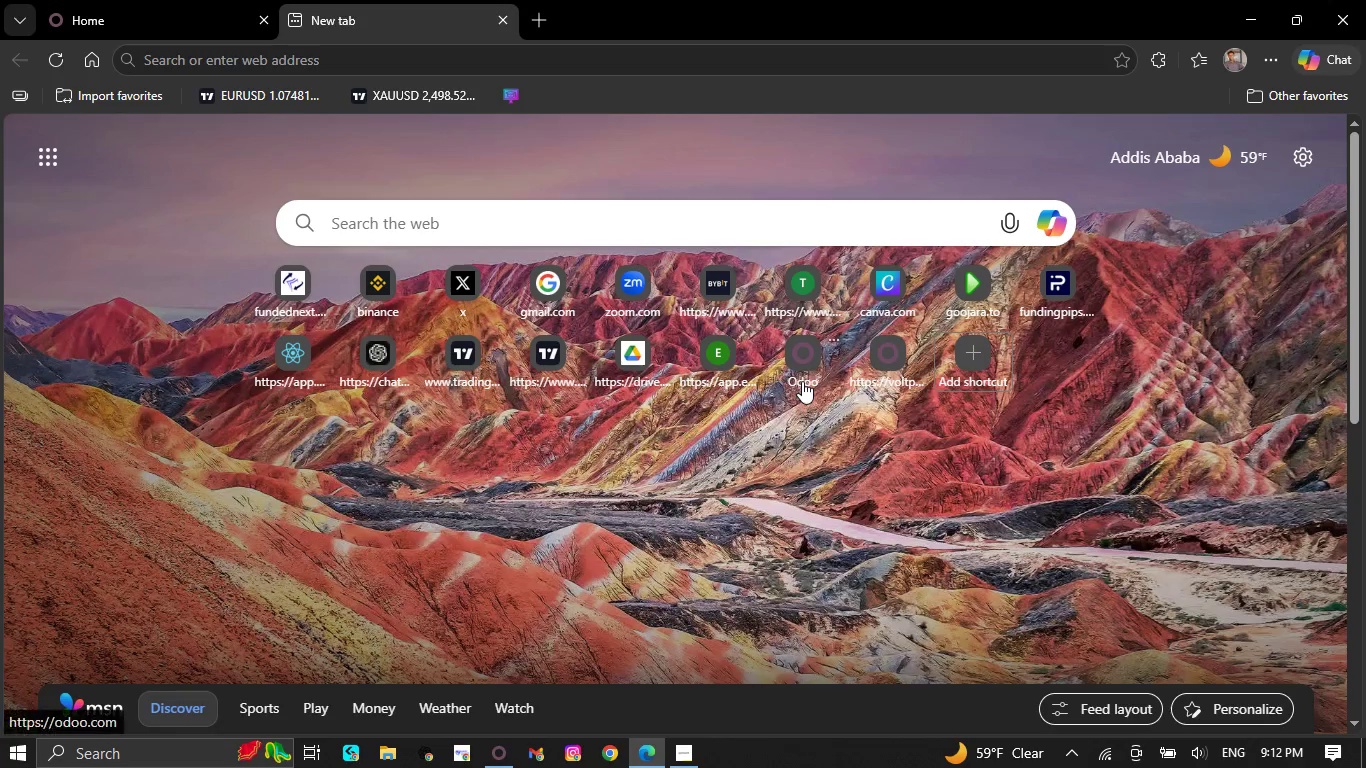 
left_click([801, 362])
 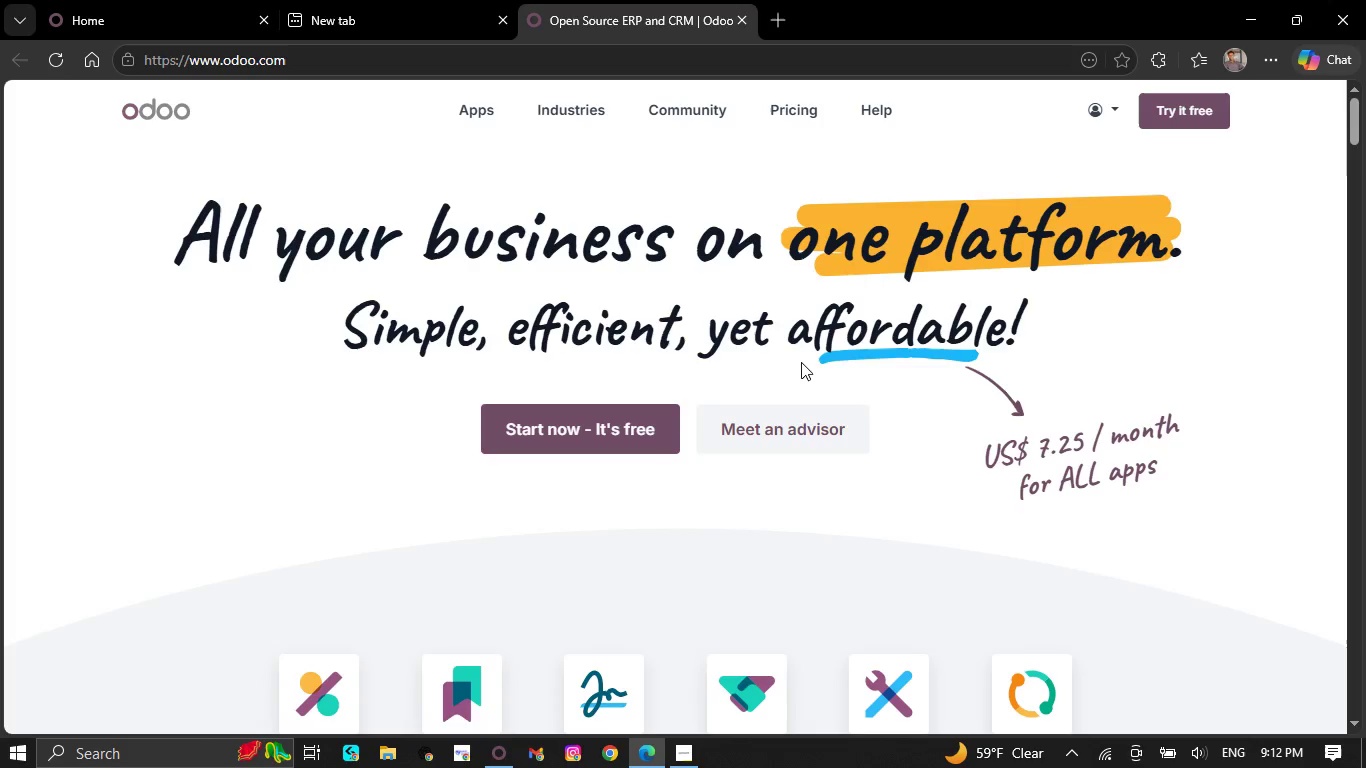 
left_click([661, 426])
 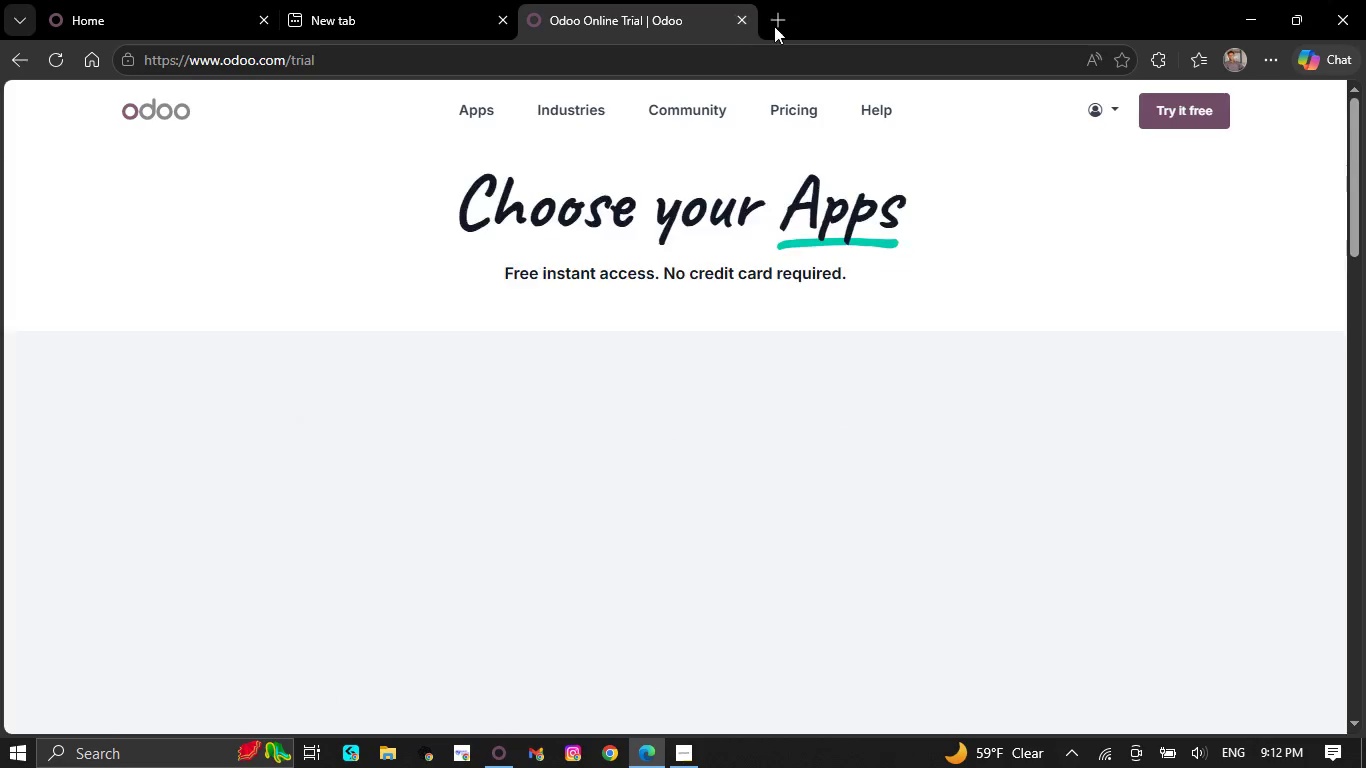 
left_click([739, 20])
 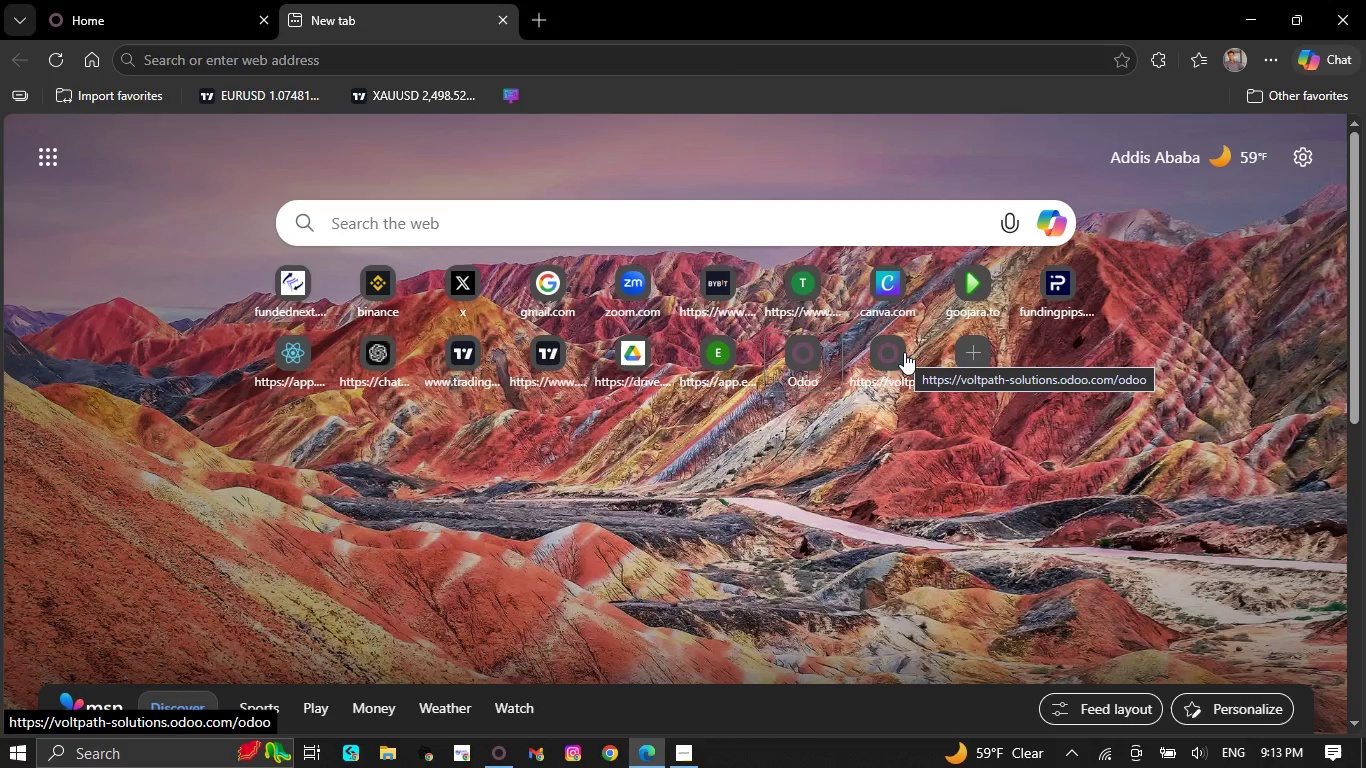 
left_click([894, 352])
 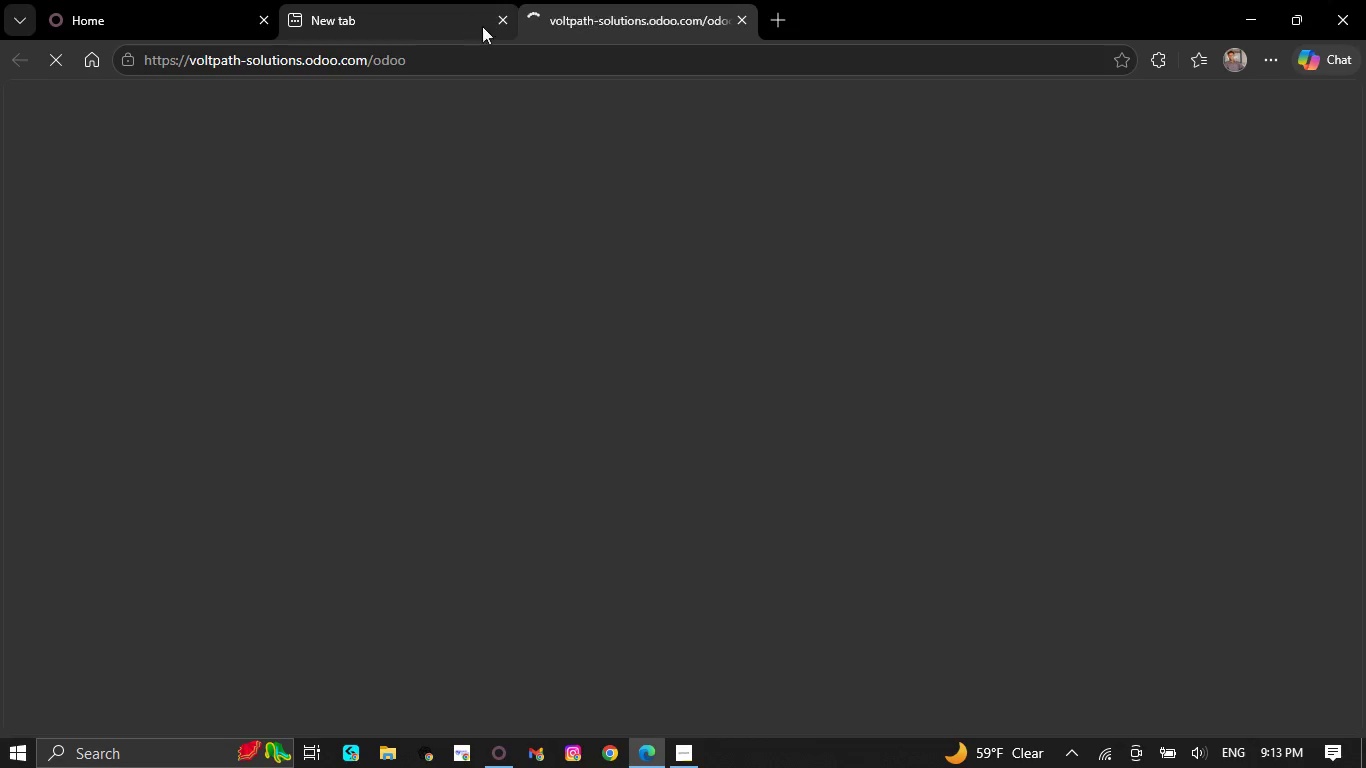 
left_click([499, 18])
 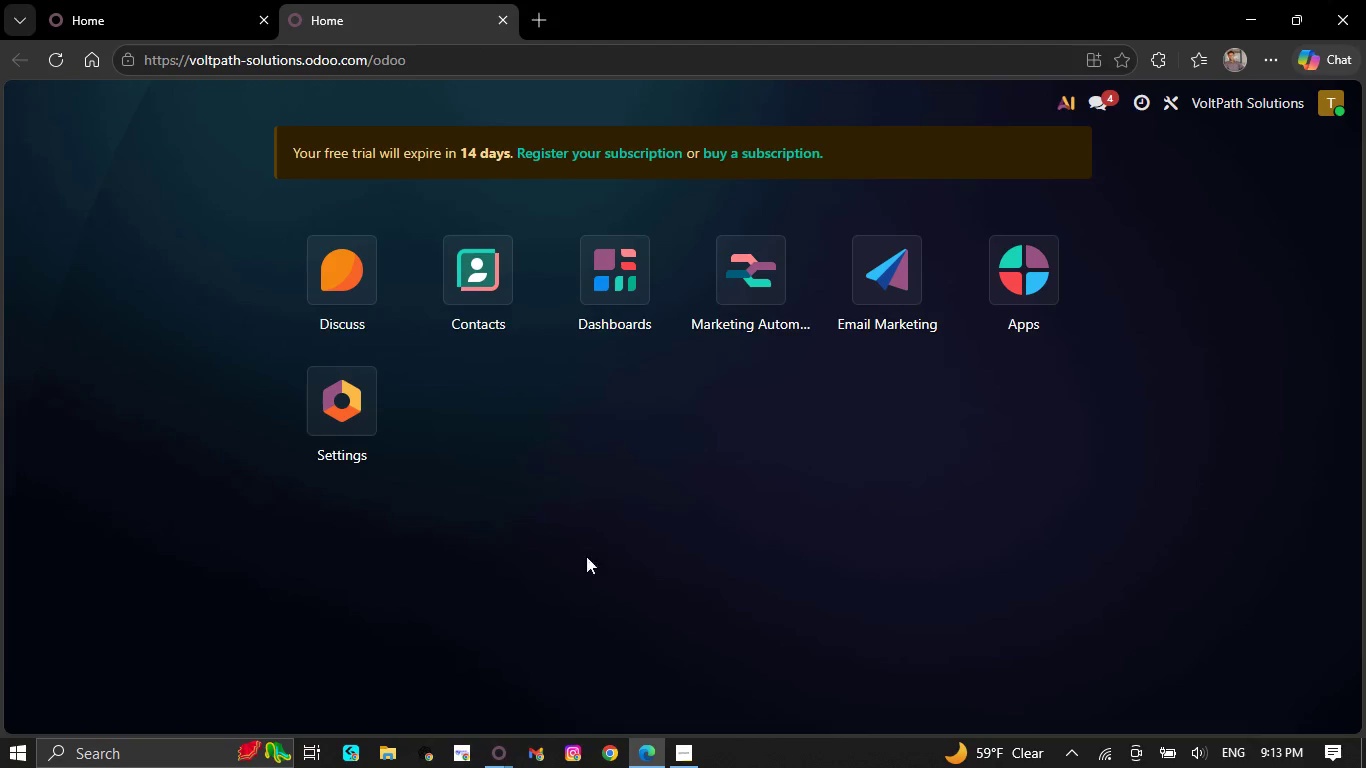 
mouse_move([502, 758])
 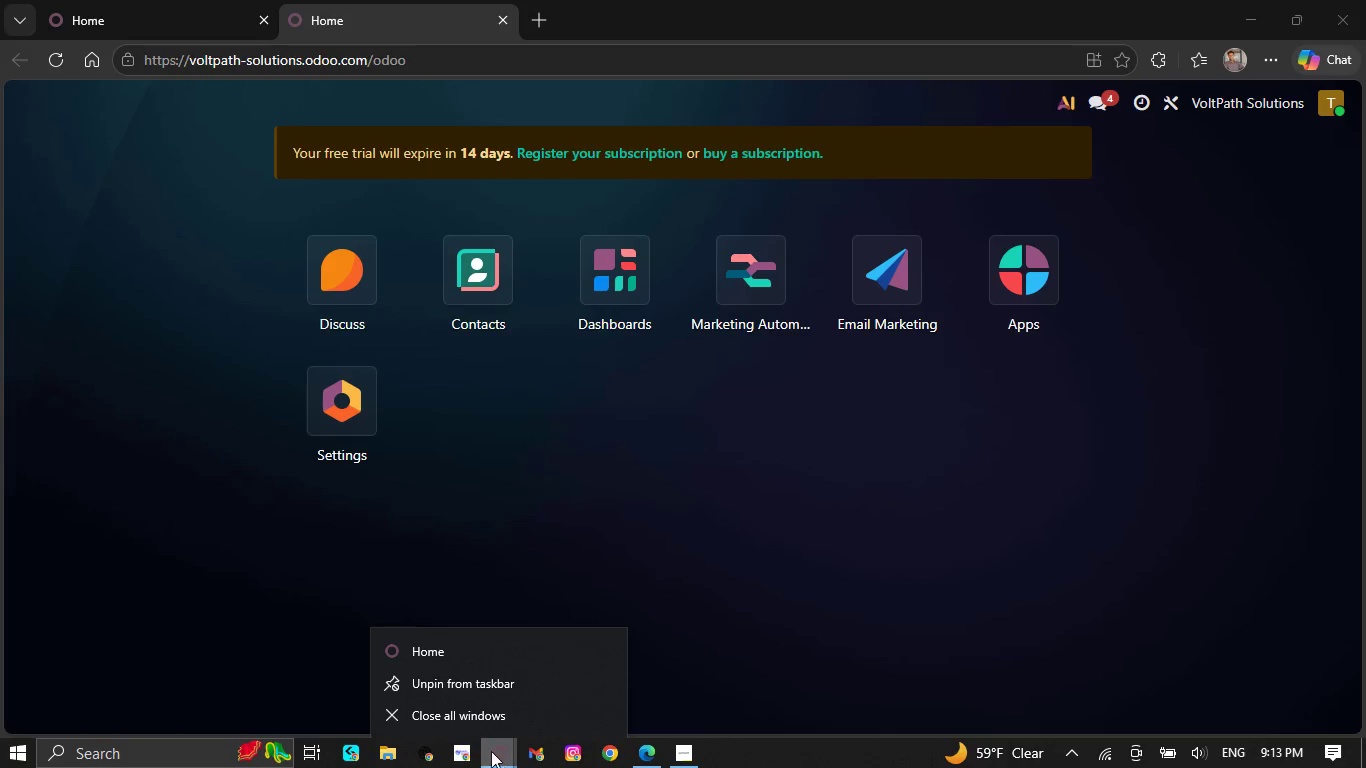 
mouse_move([477, 716])
 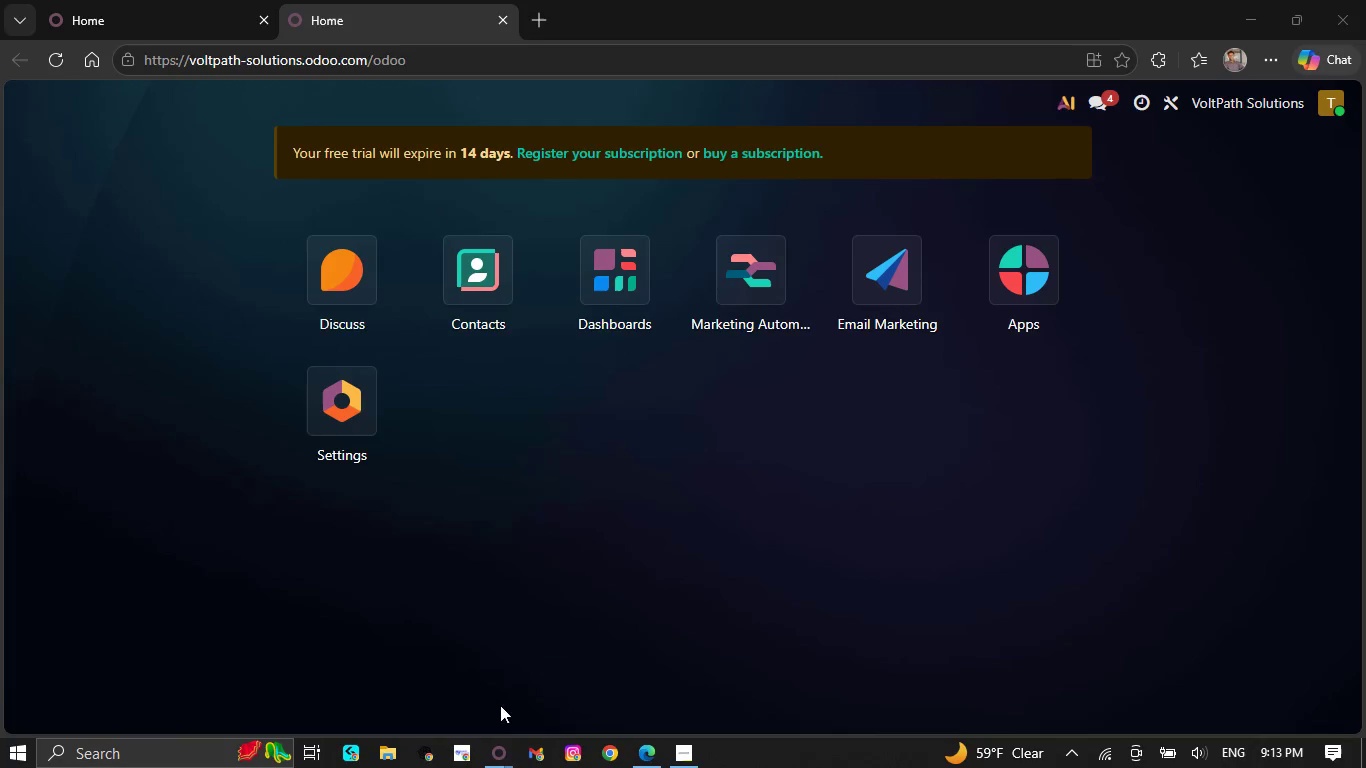 
left_click([496, 18])
 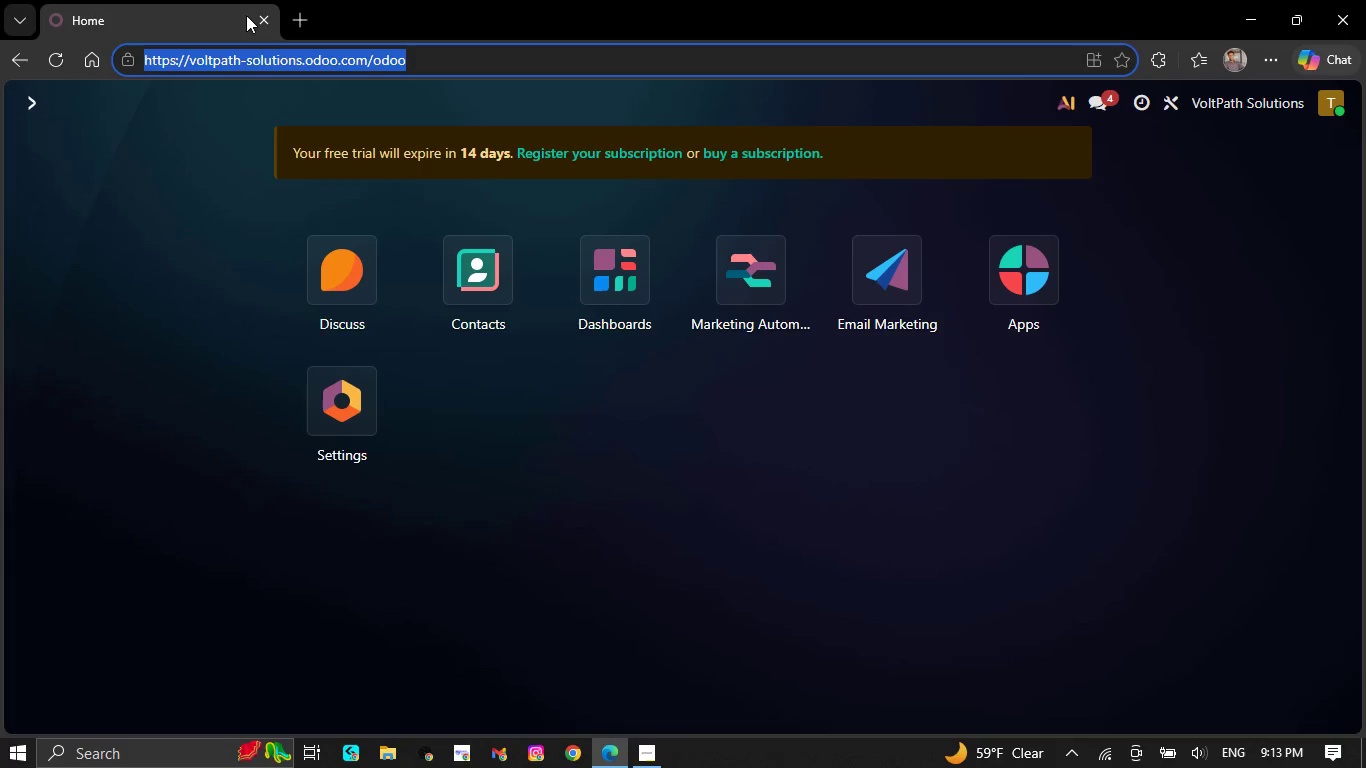 
left_click([266, 15])
 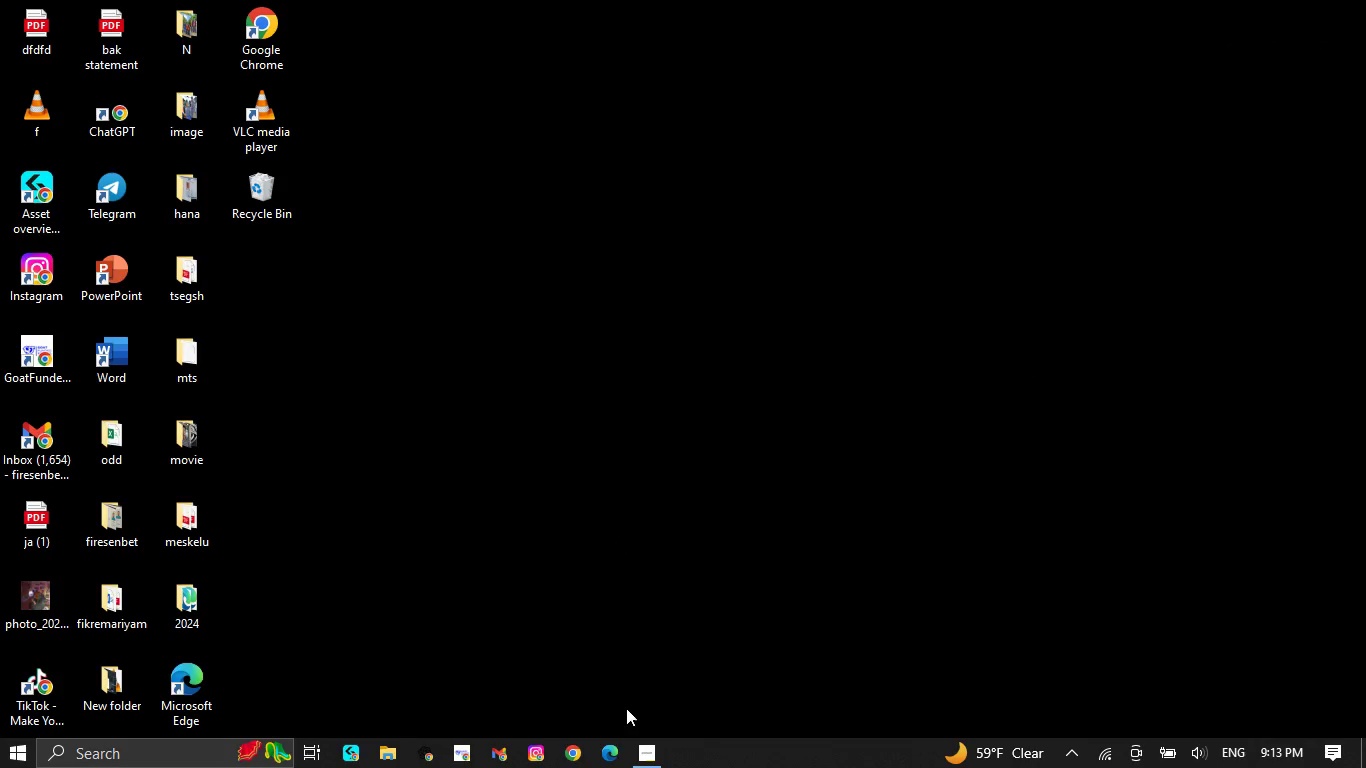 
left_click([614, 750])
 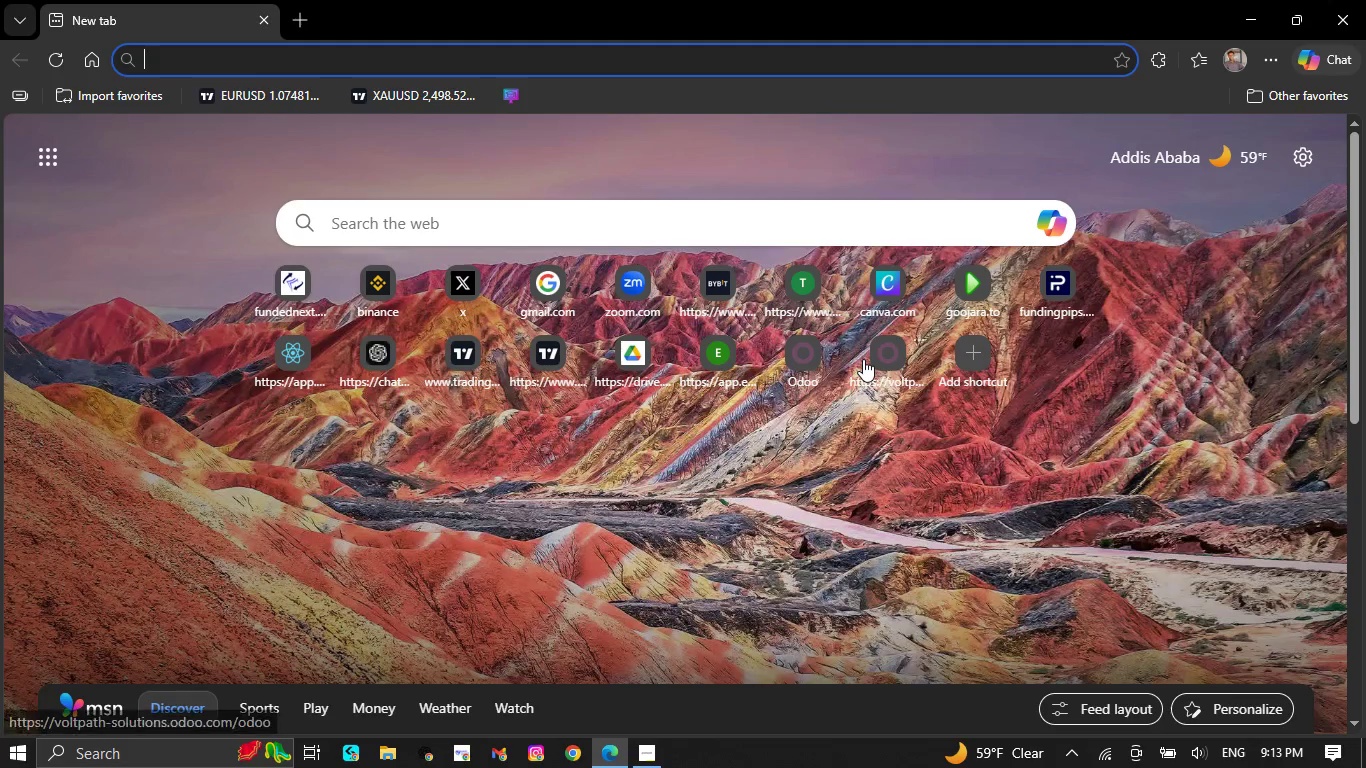 
left_click([888, 354])
 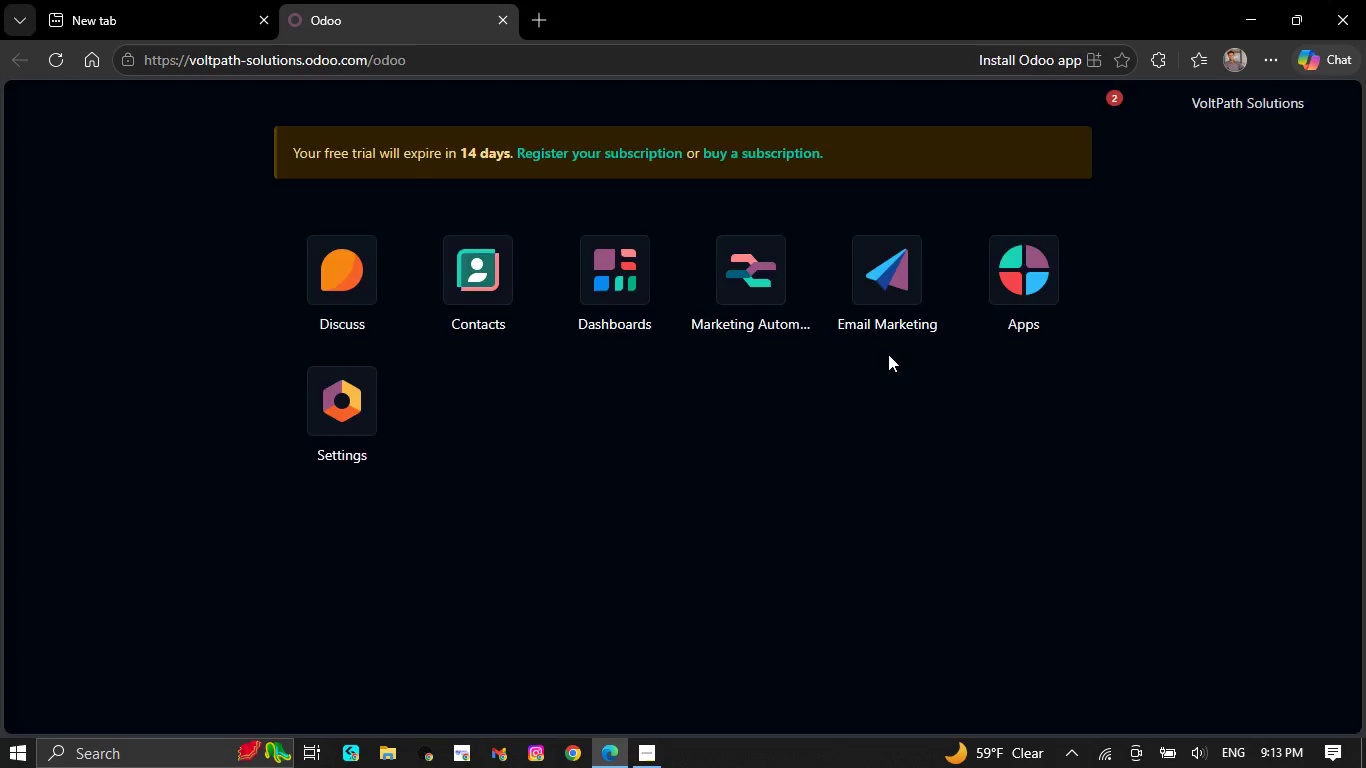 
left_click([868, 257])
 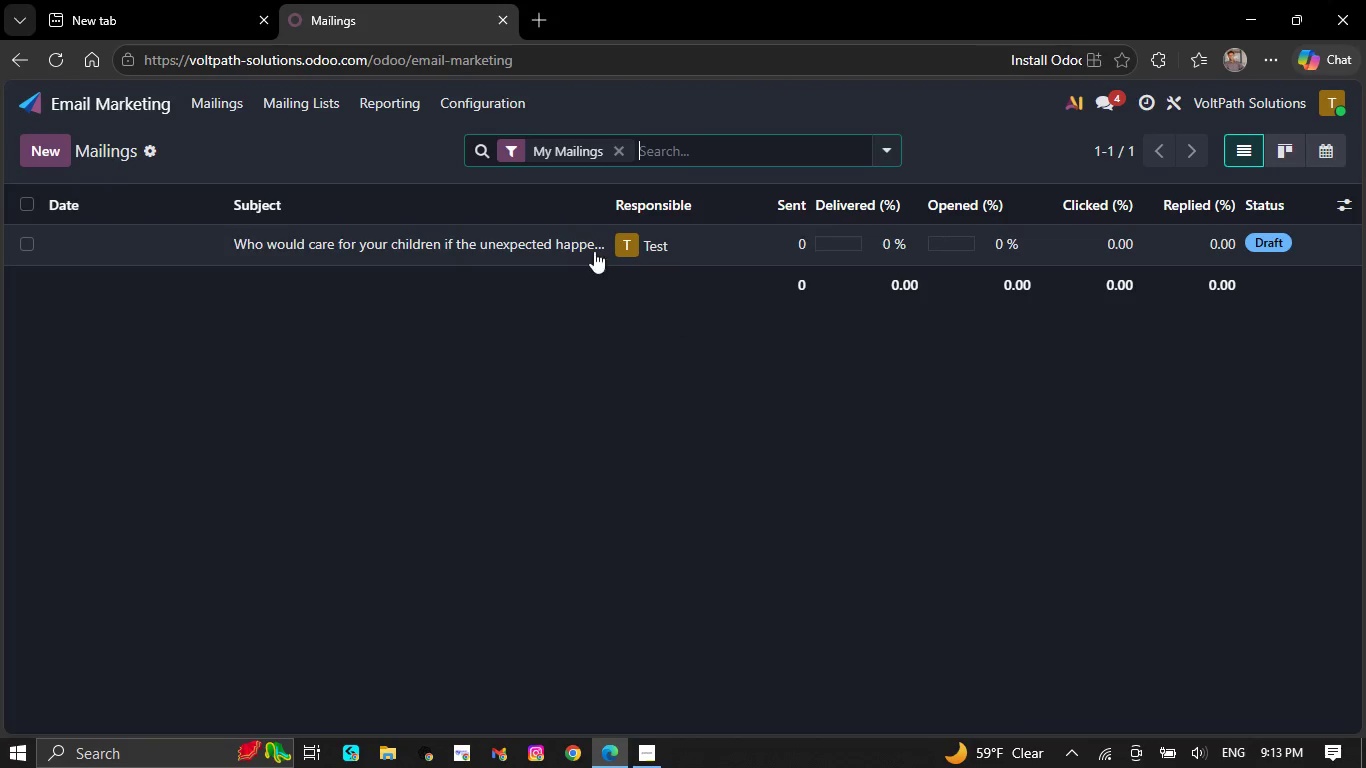 
left_click([569, 235])
 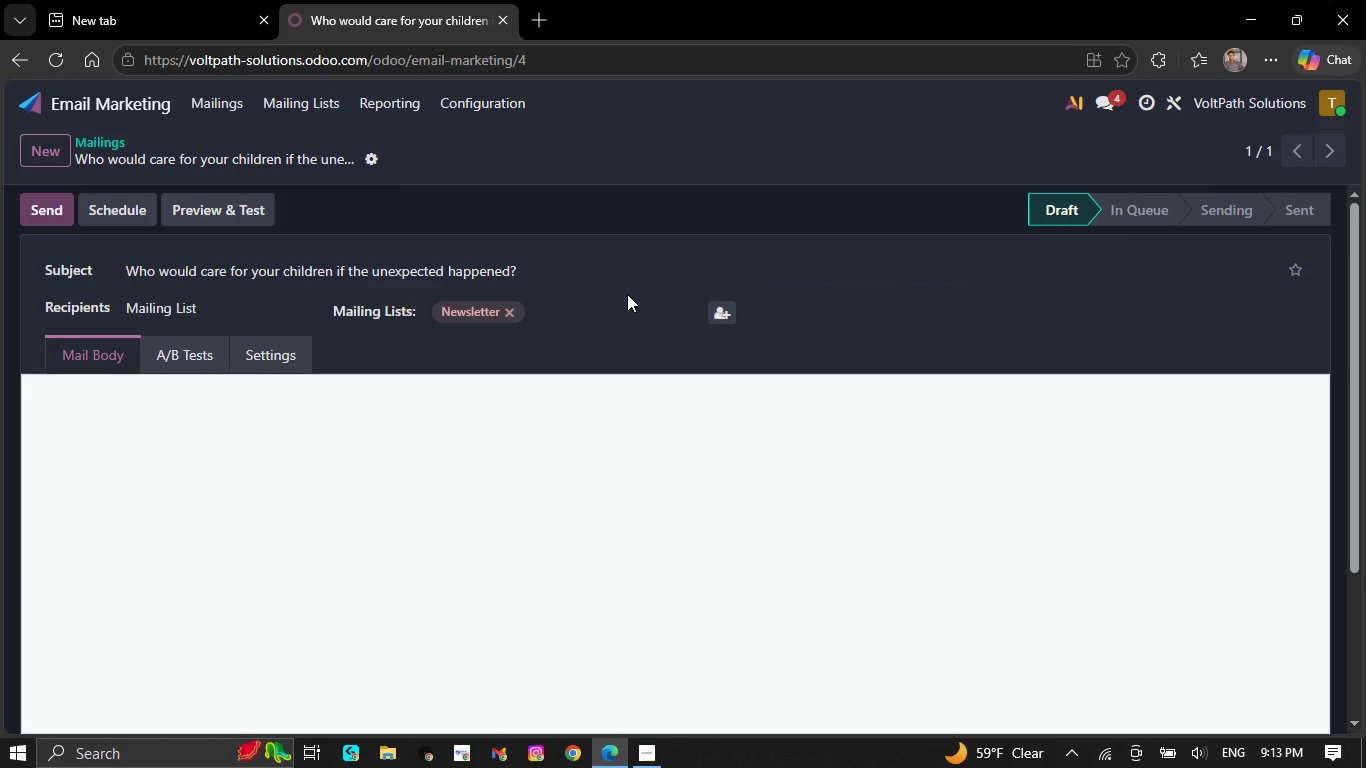 
scroll: coordinate [652, 518], scroll_direction: down, amount: 7.0
 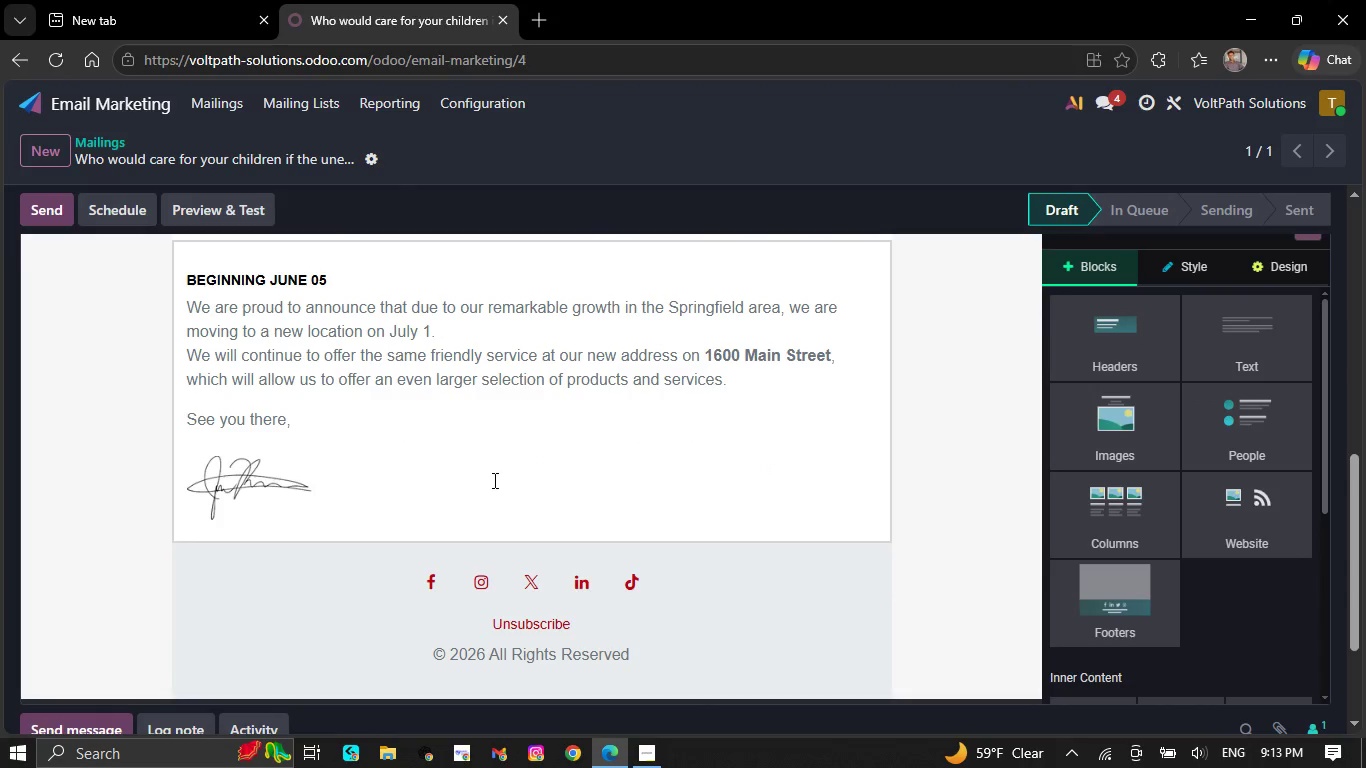 
left_click_drag(start_coordinate=[444, 481], to_coordinate=[439, 478])
 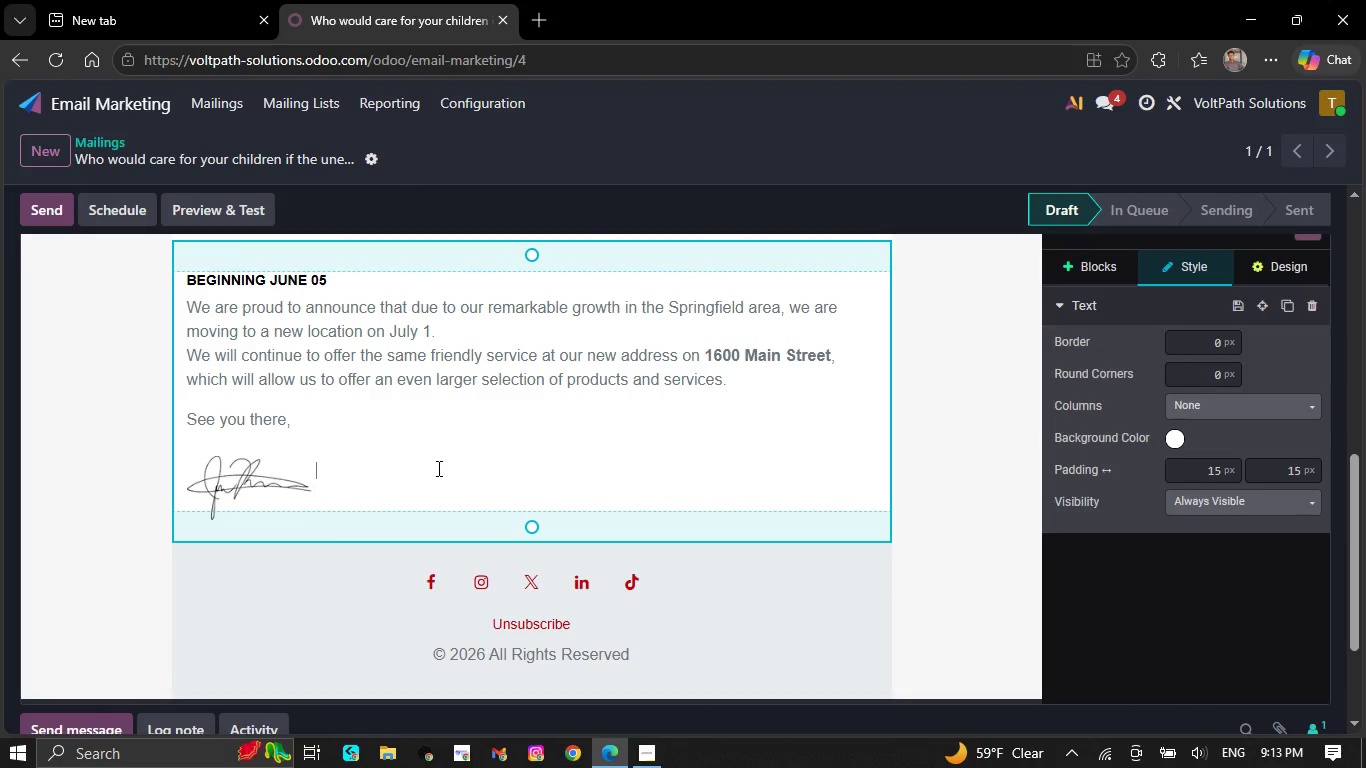 
key(Backspace)
 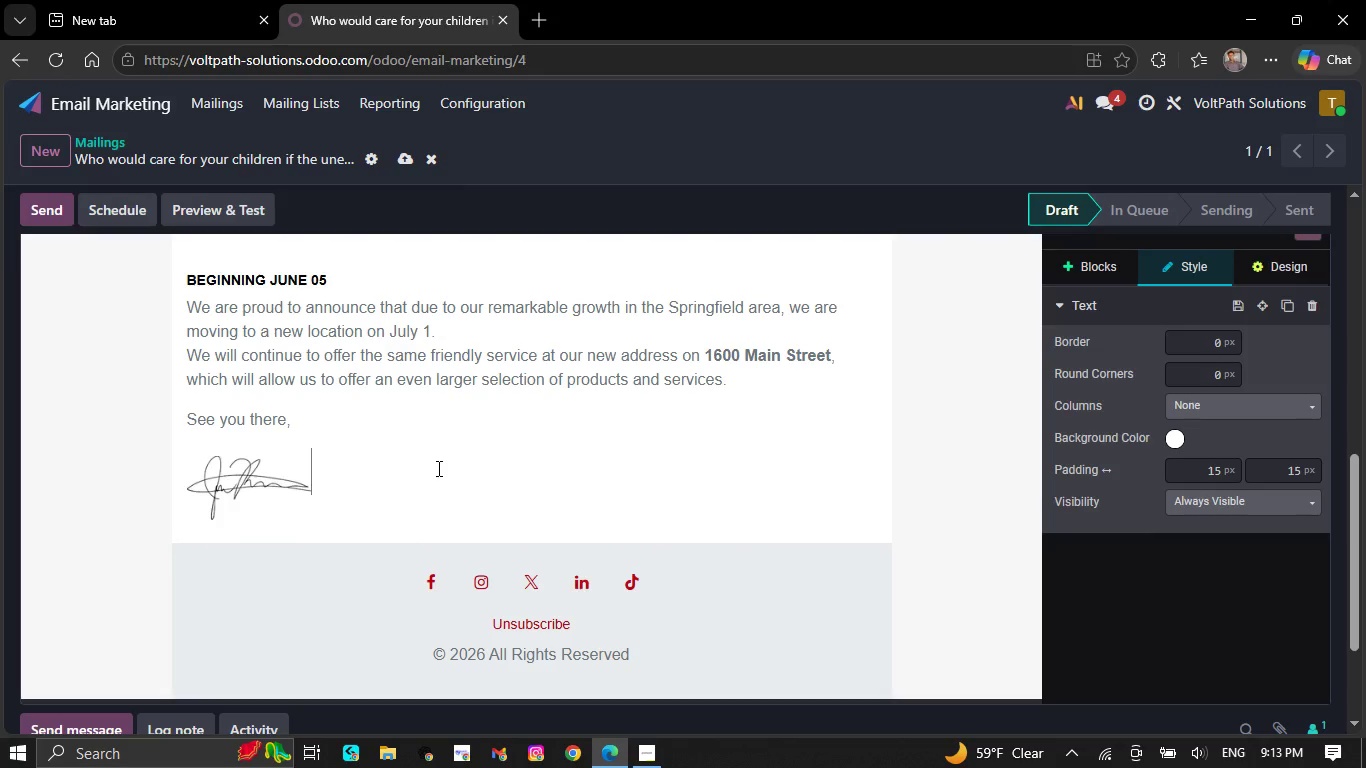 
key(Backspace)
 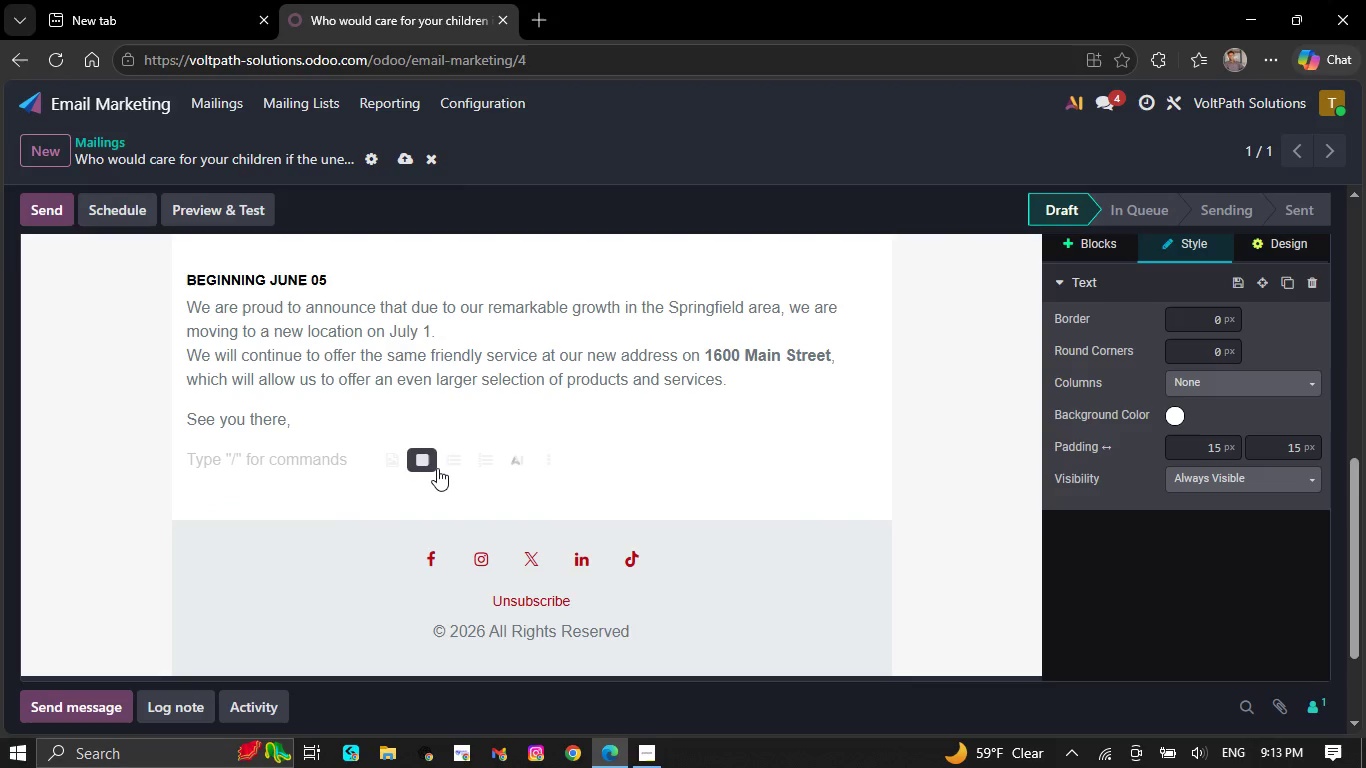 
key(Backspace)
 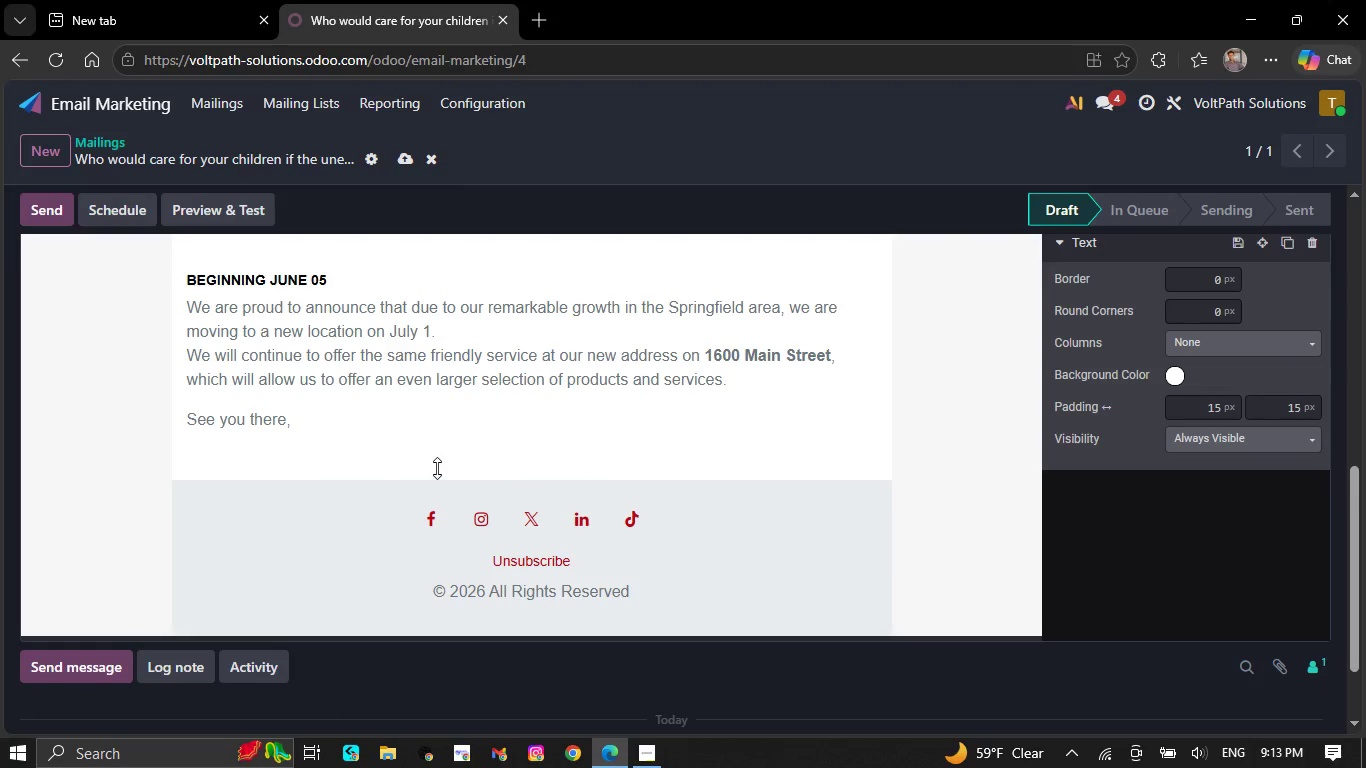 
key(Backspace)
 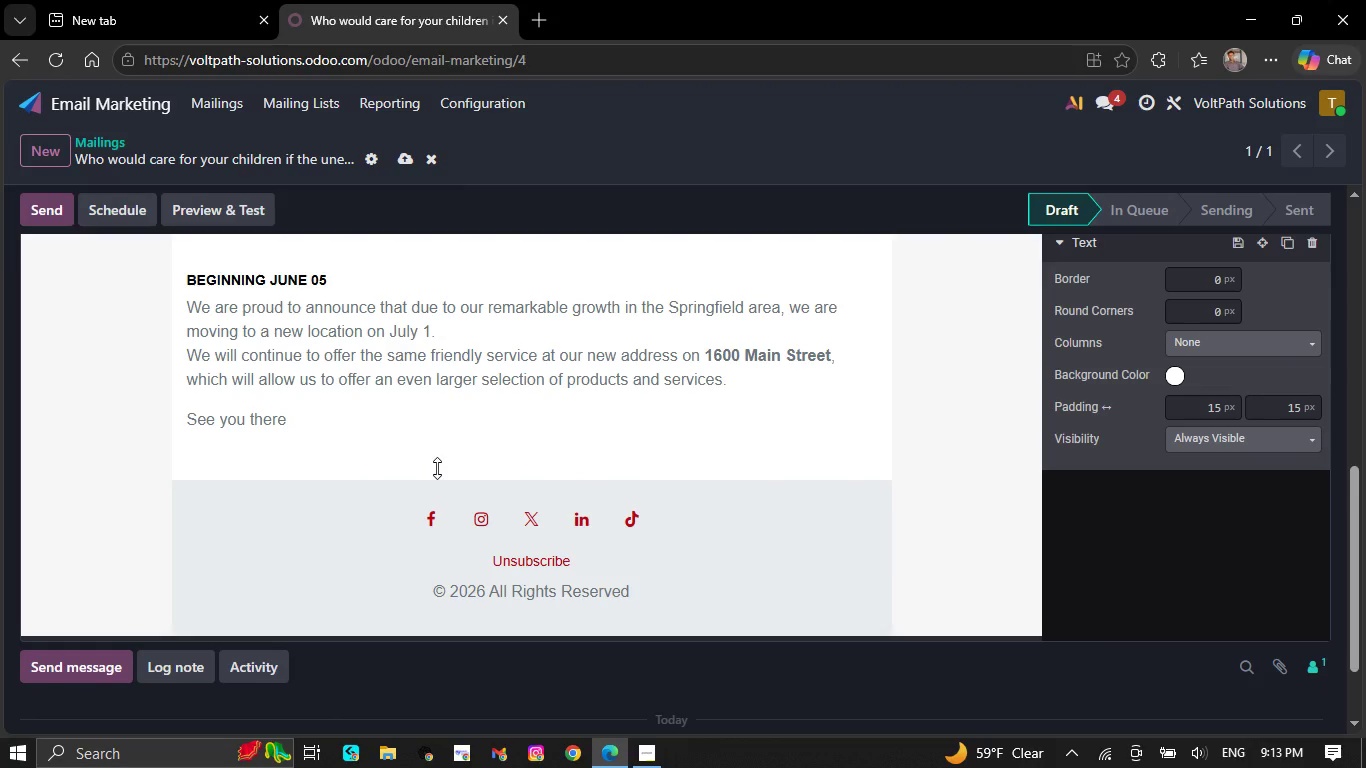 
key(Backspace)
 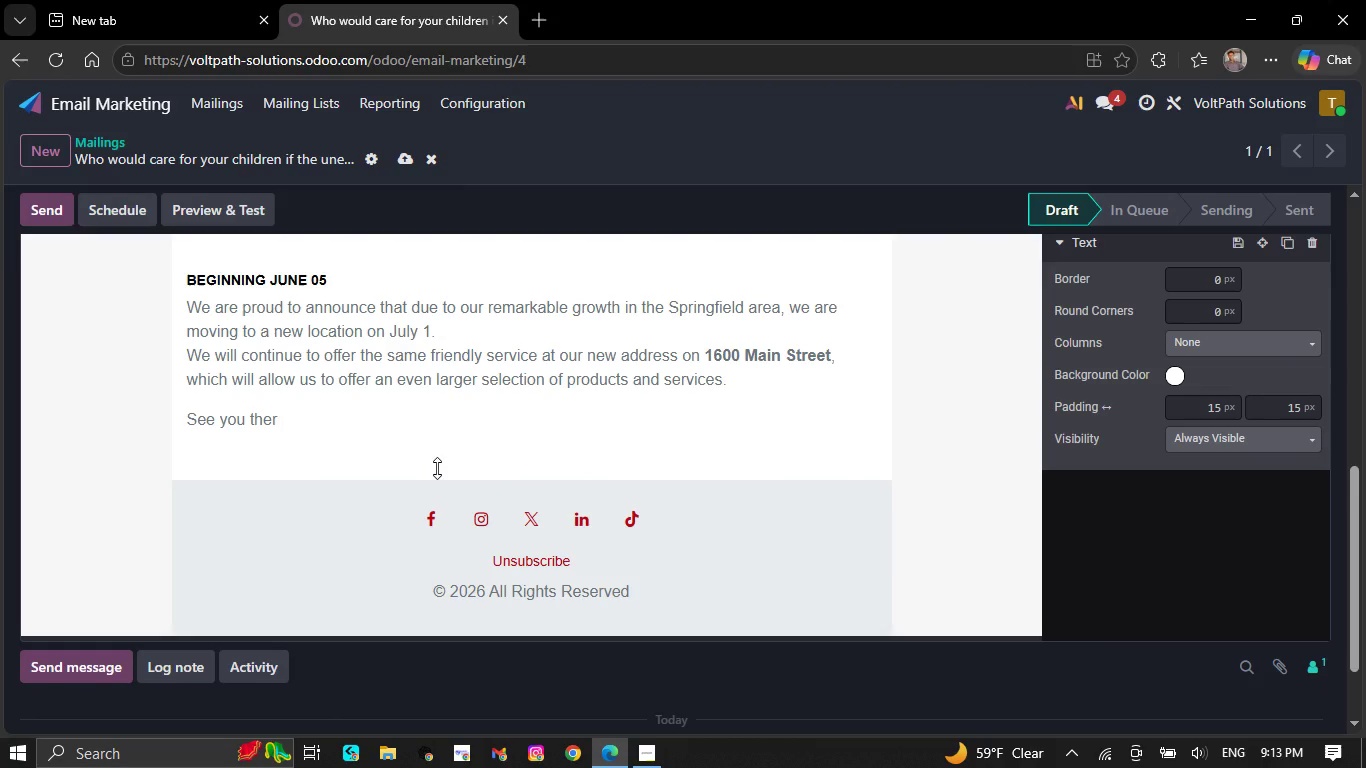 
key(Backspace)
 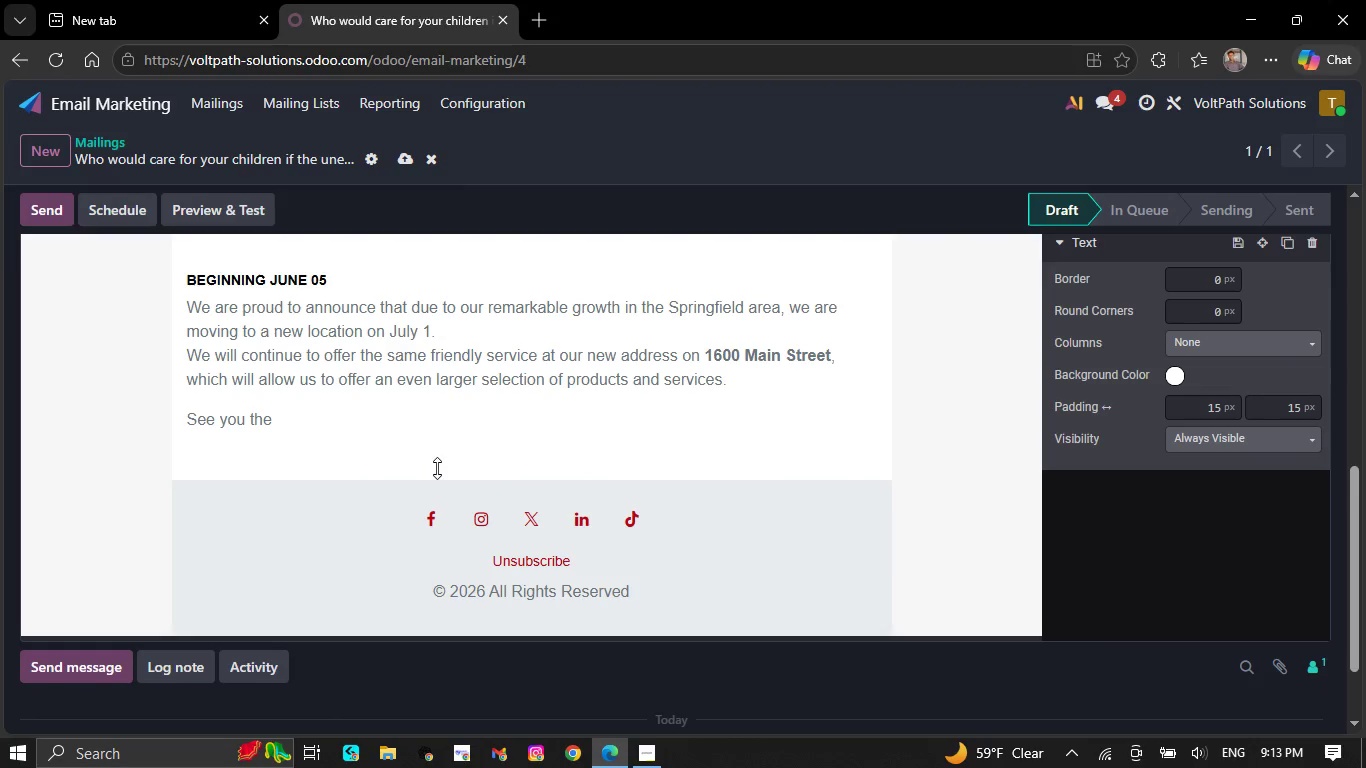 
key(Backspace)
 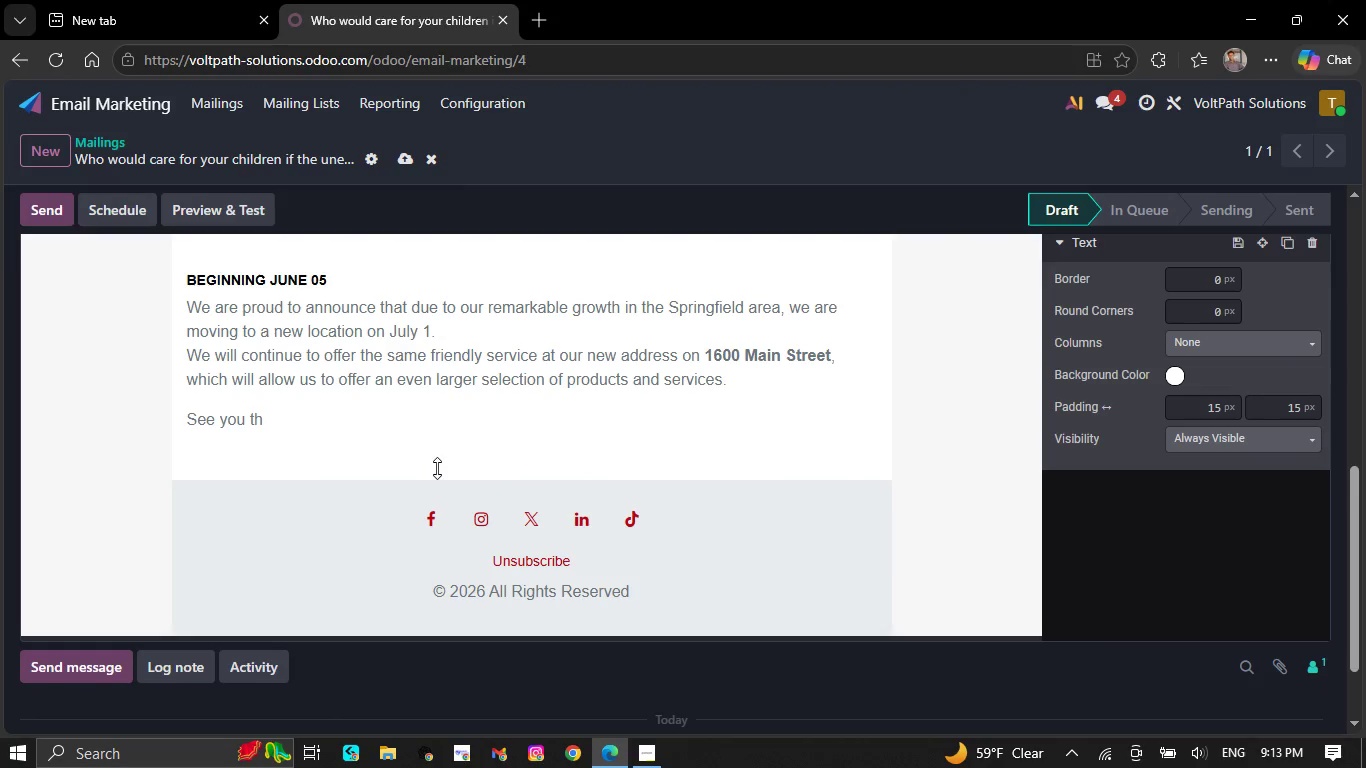 
key(Backspace)
 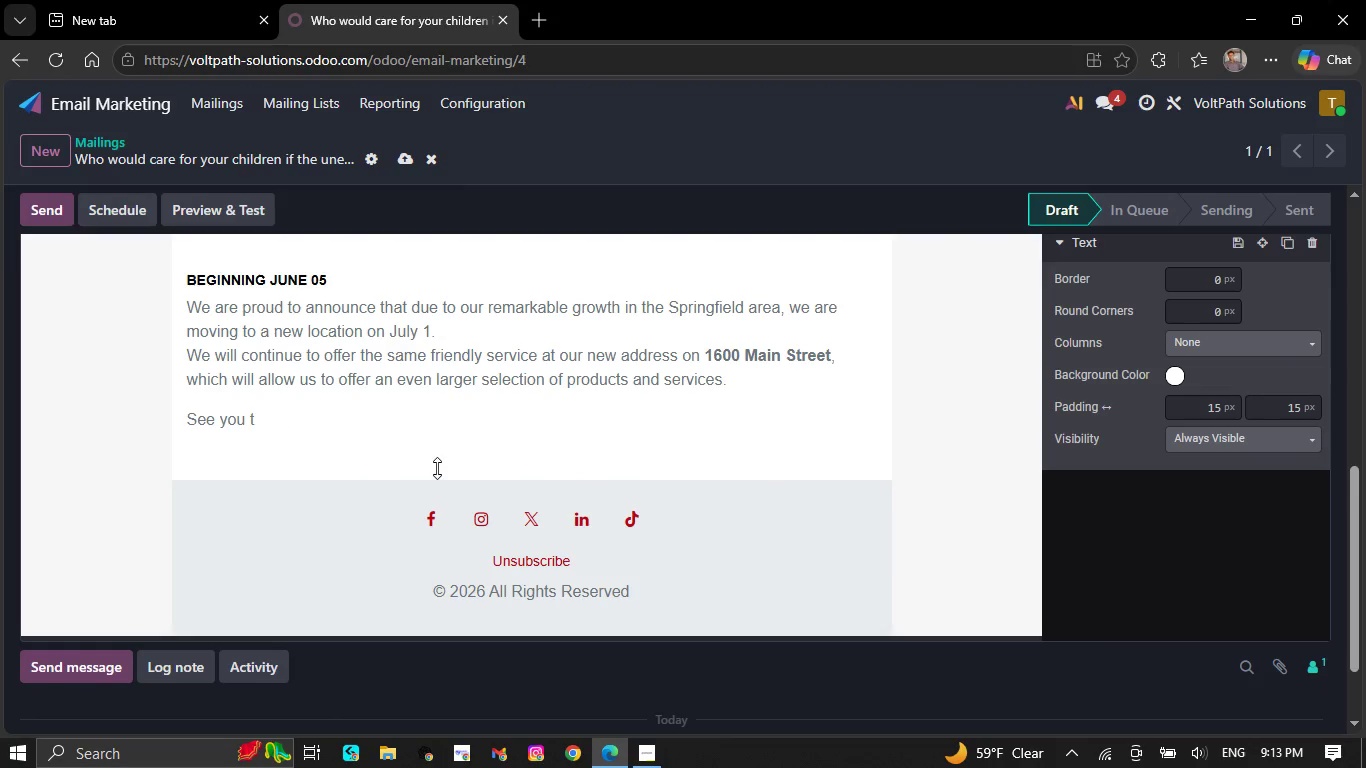 
key(Backspace)
 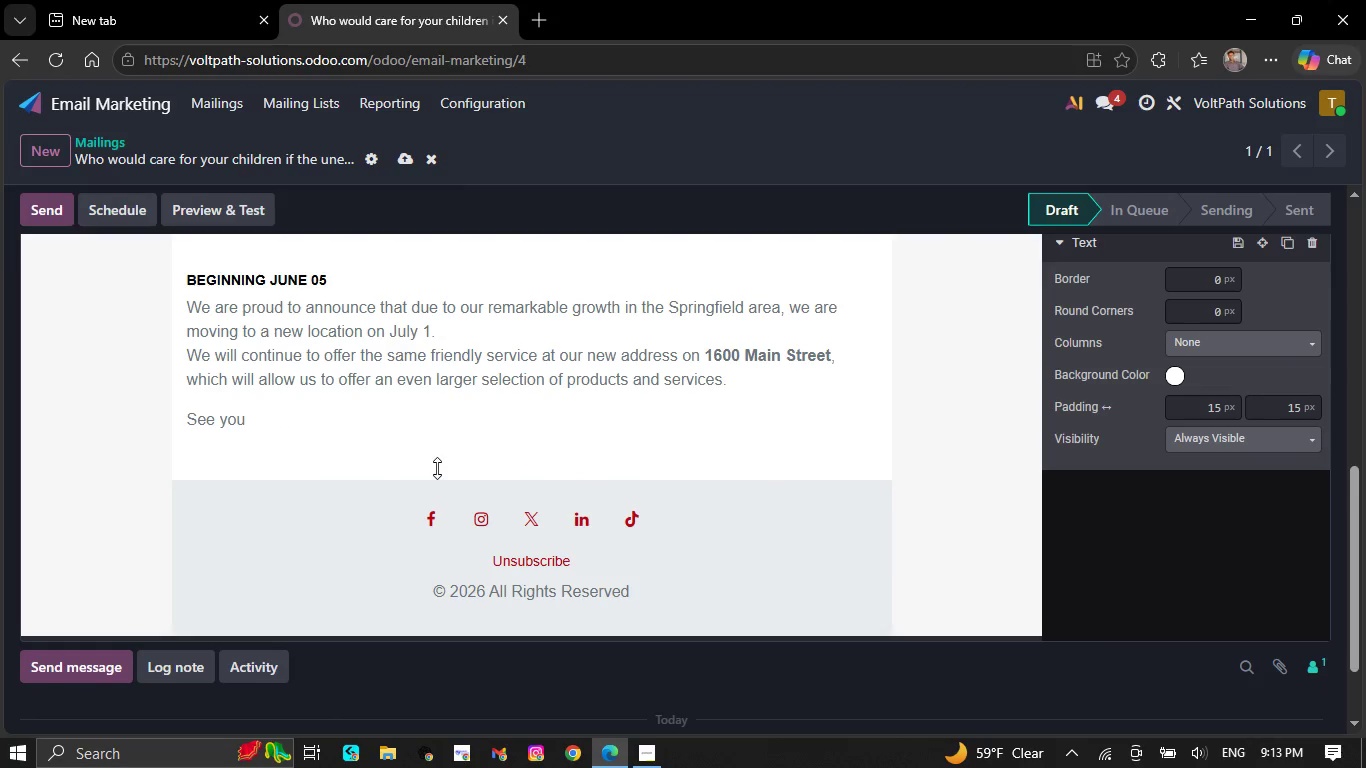 
key(Backspace)
 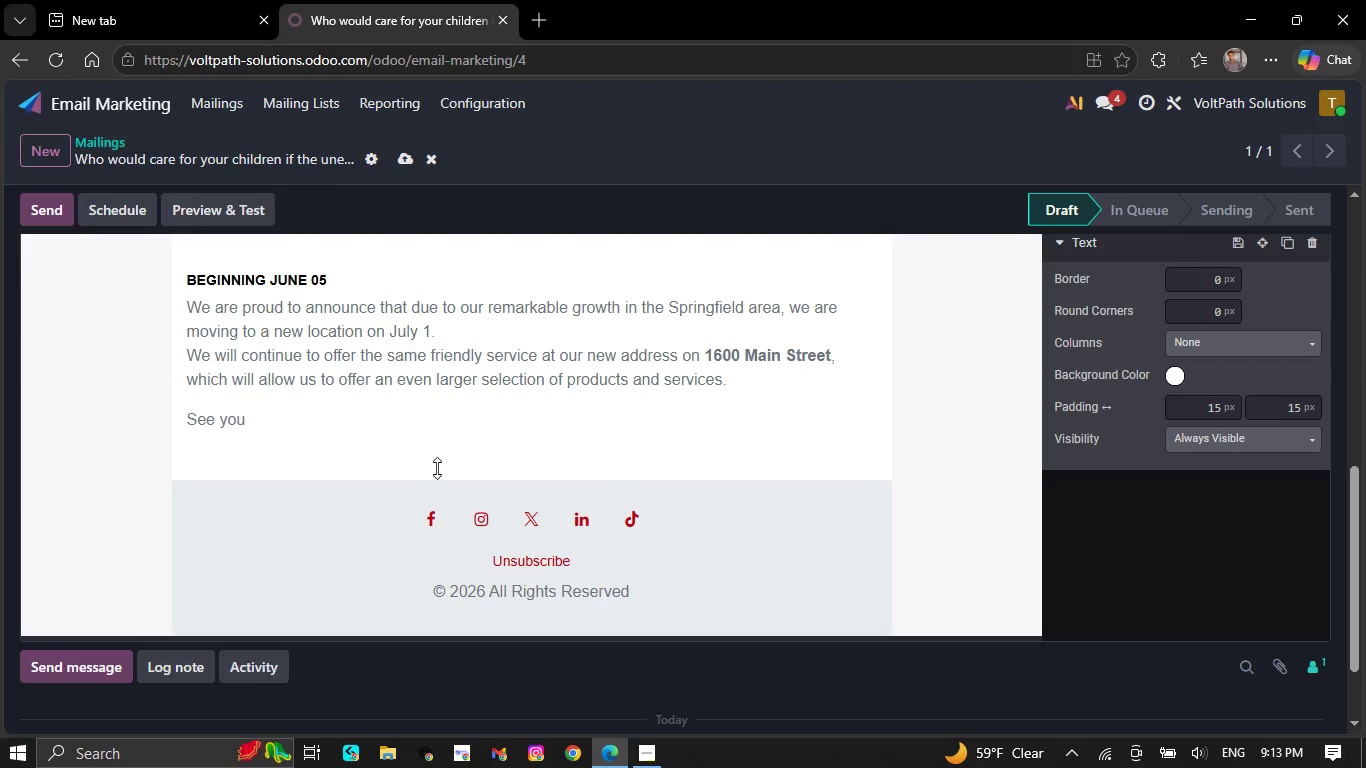 
key(Backspace)
 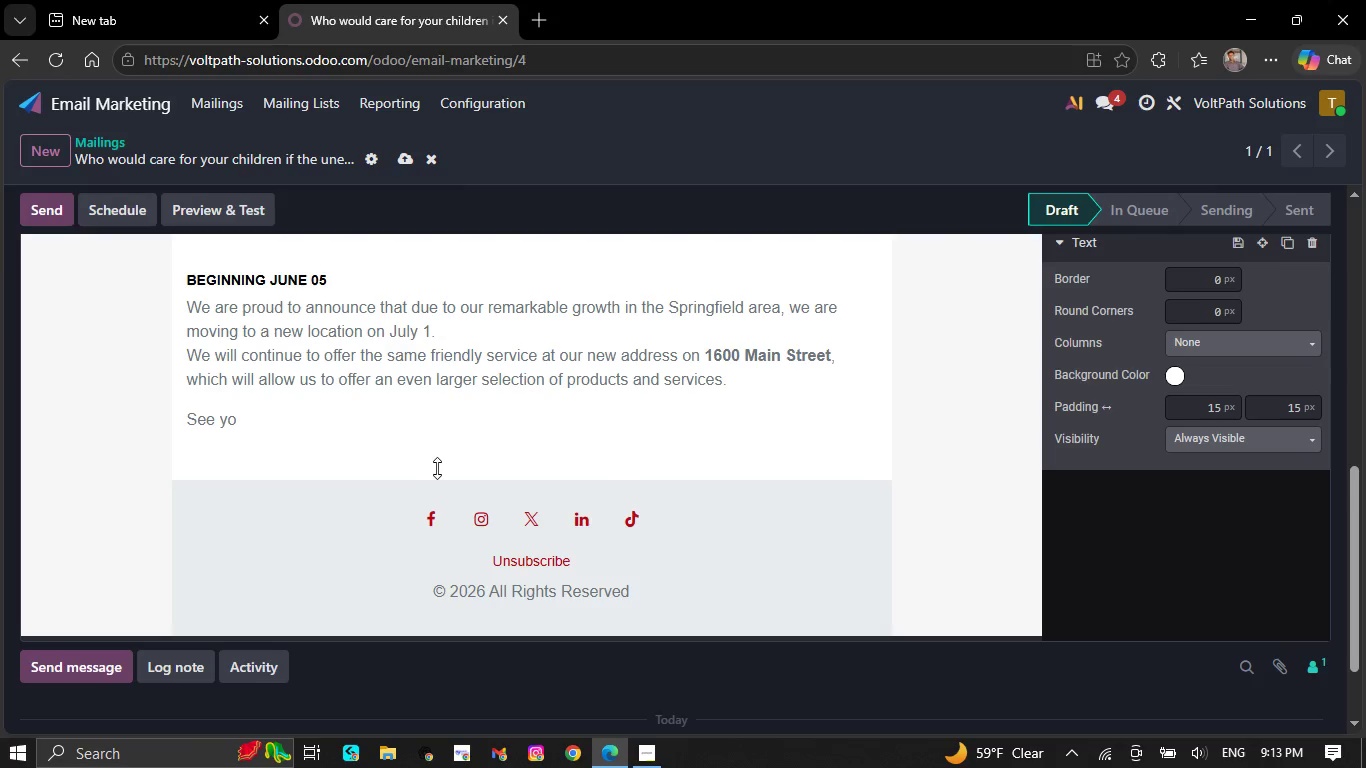 
key(Backspace)
 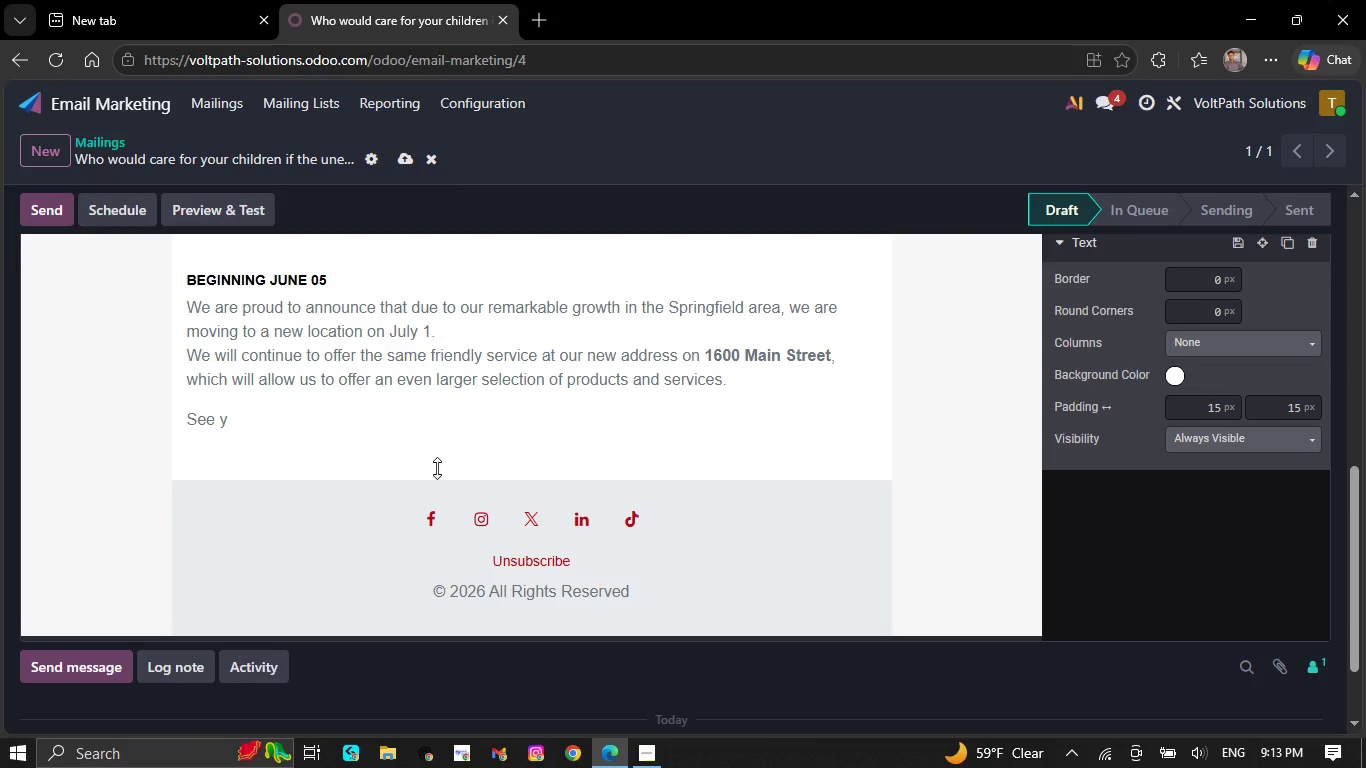 
key(Backspace)
 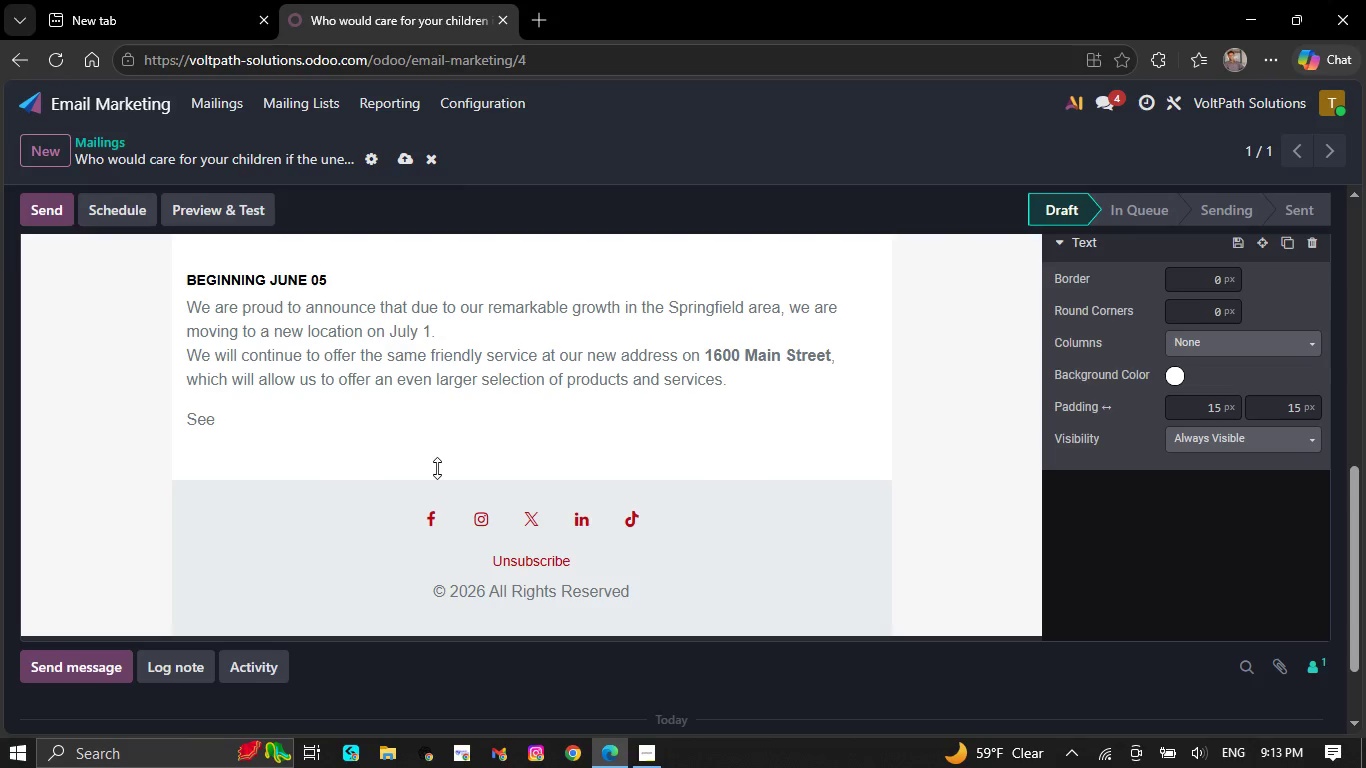 
key(Backspace)
 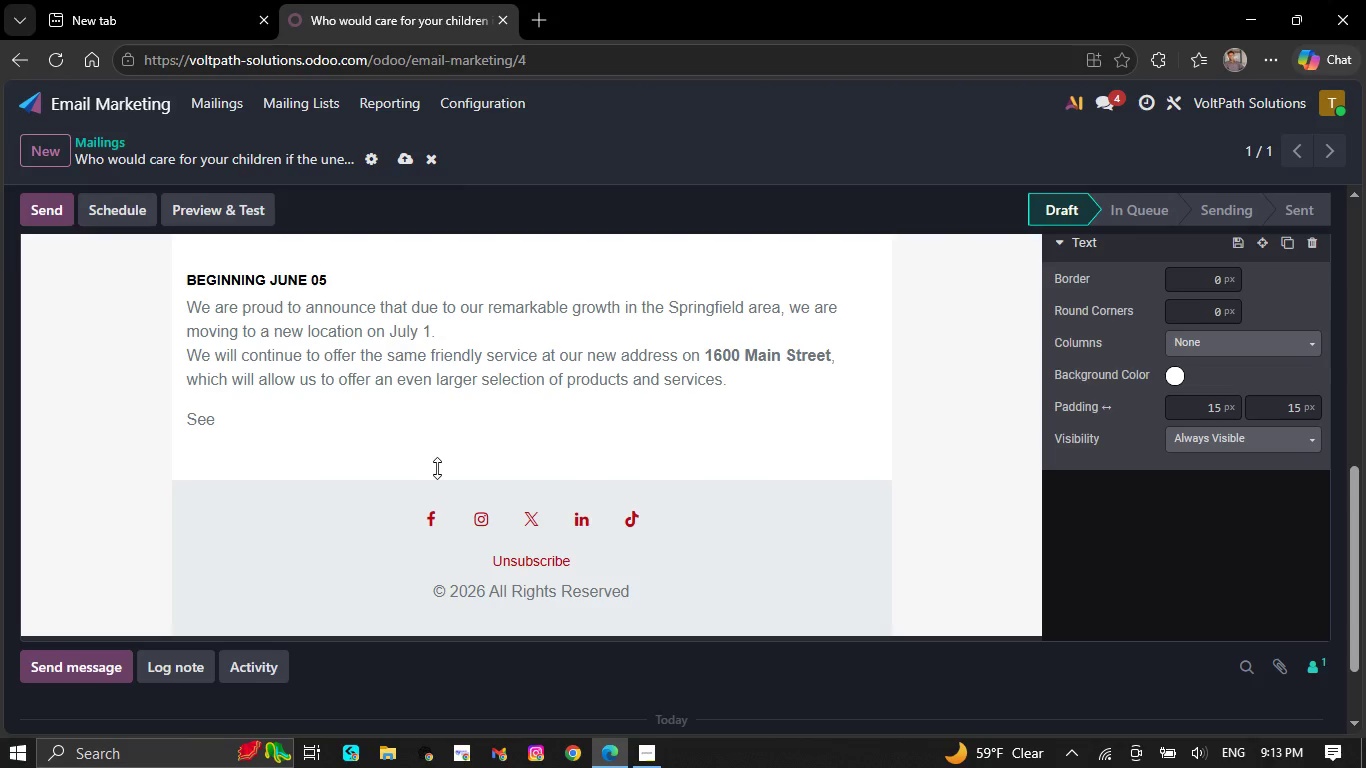 
key(Backspace)
 